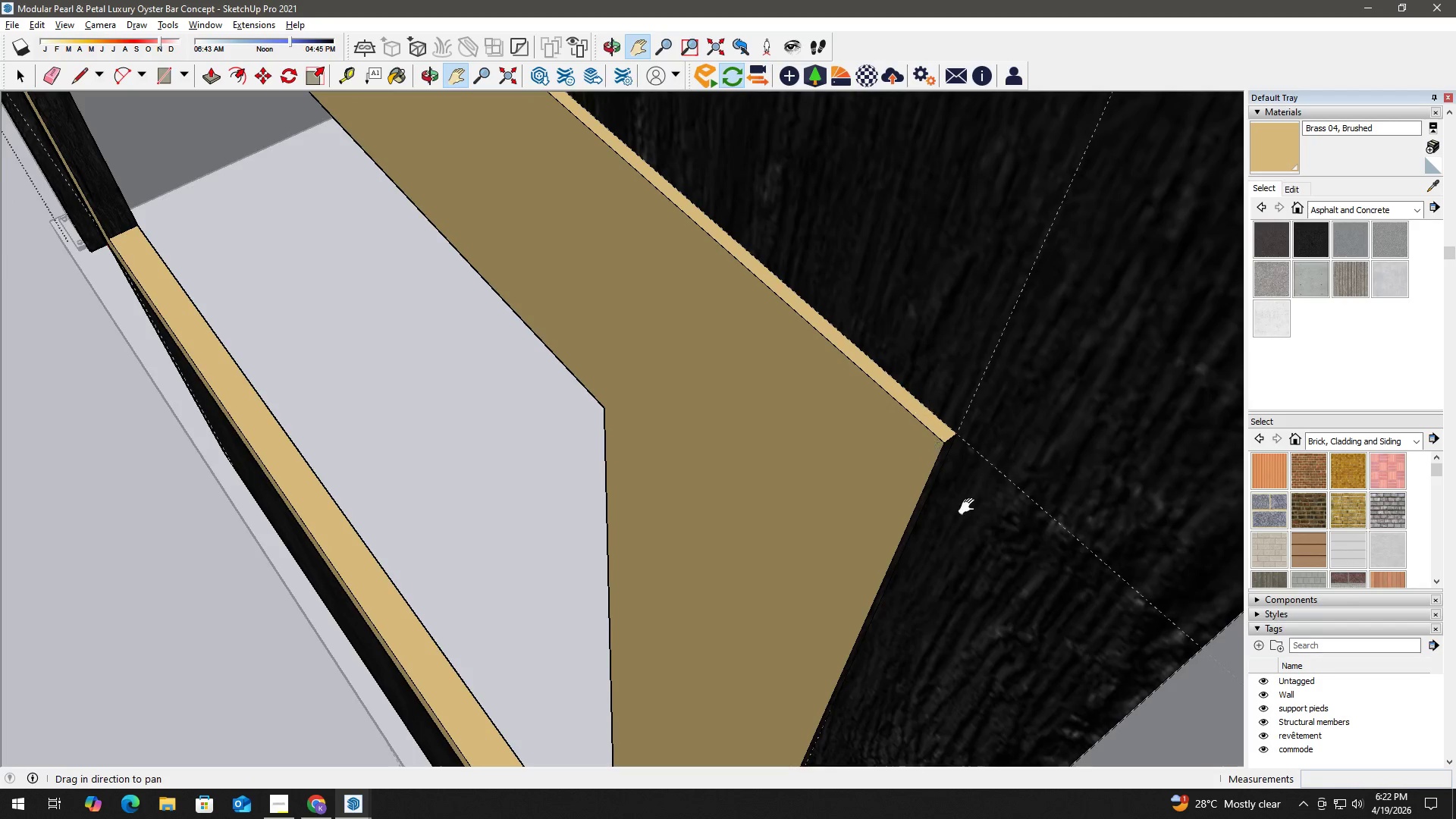 
key(Space)
 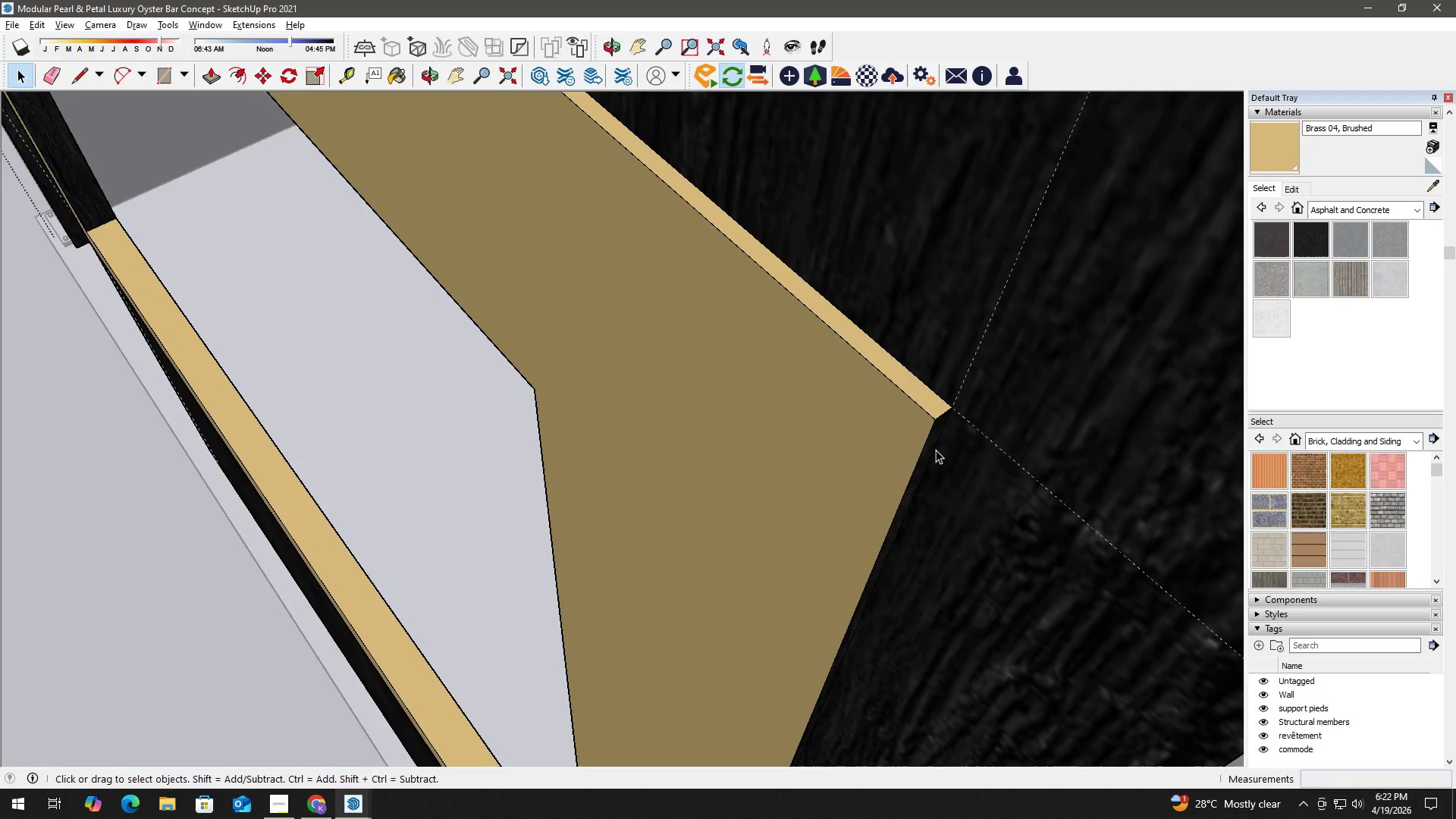 
key(B)
 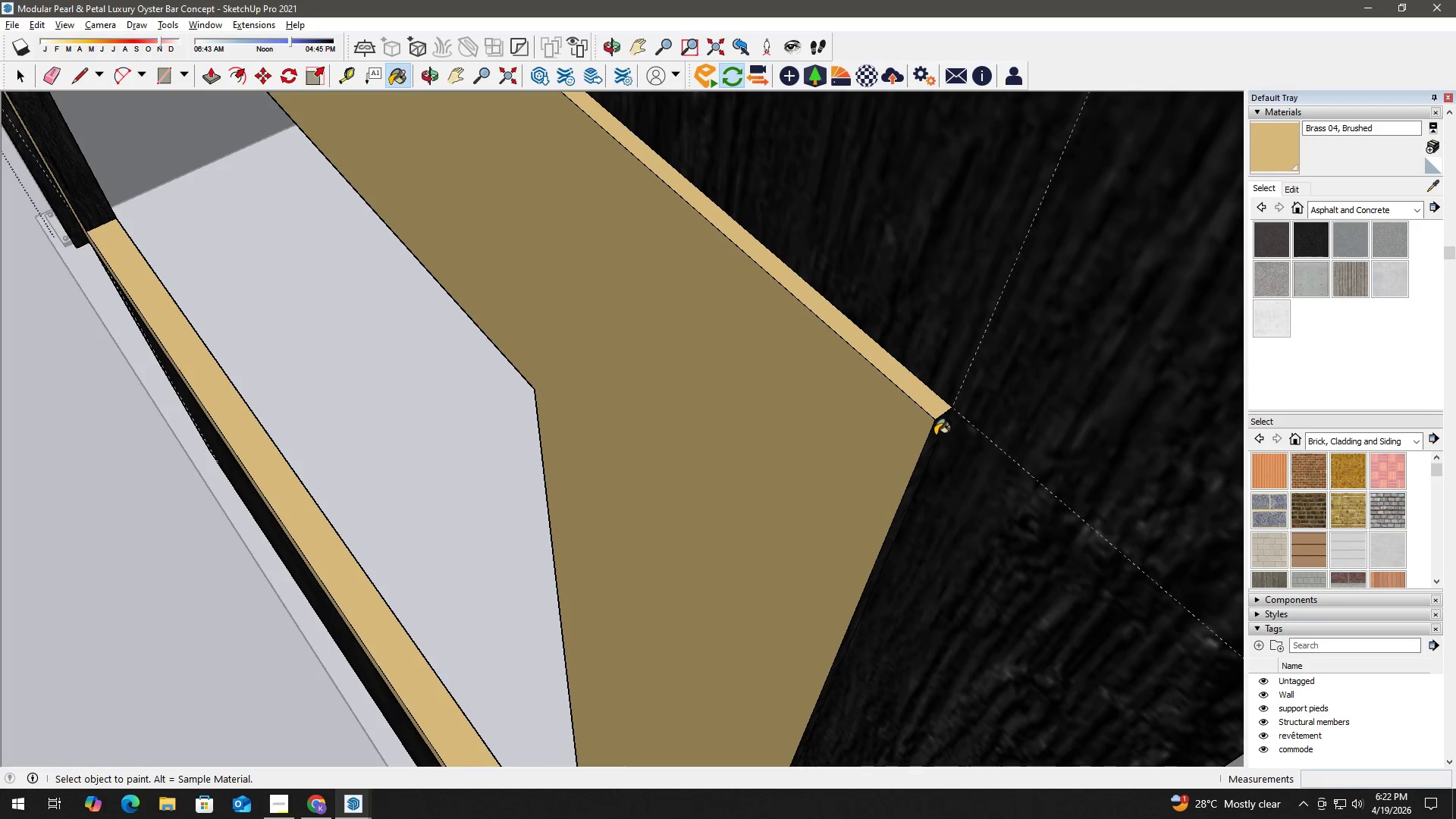 
scroll: coordinate [966, 502], scroll_direction: up, amount: 3.0
 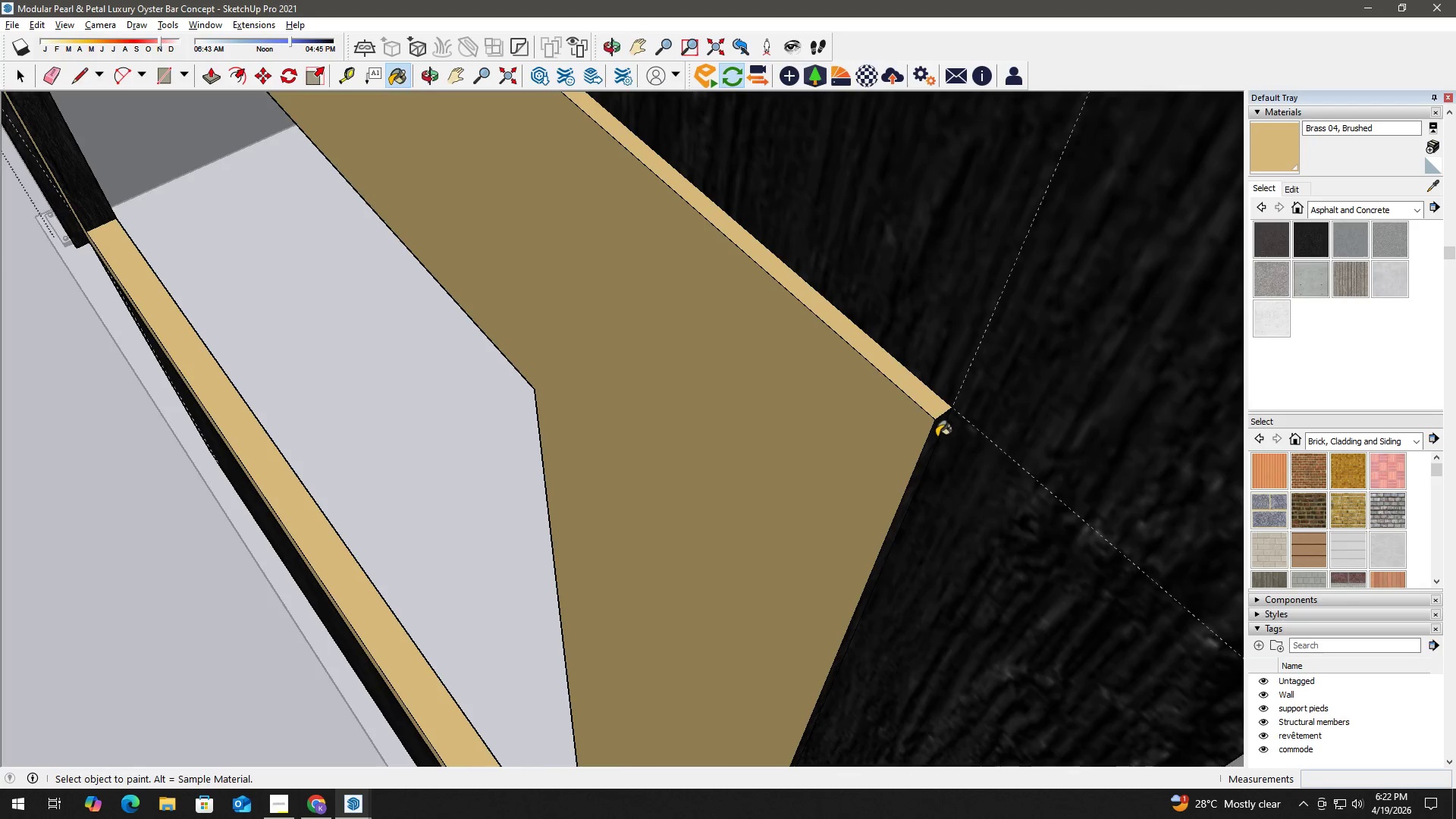 
left_click([933, 435])
 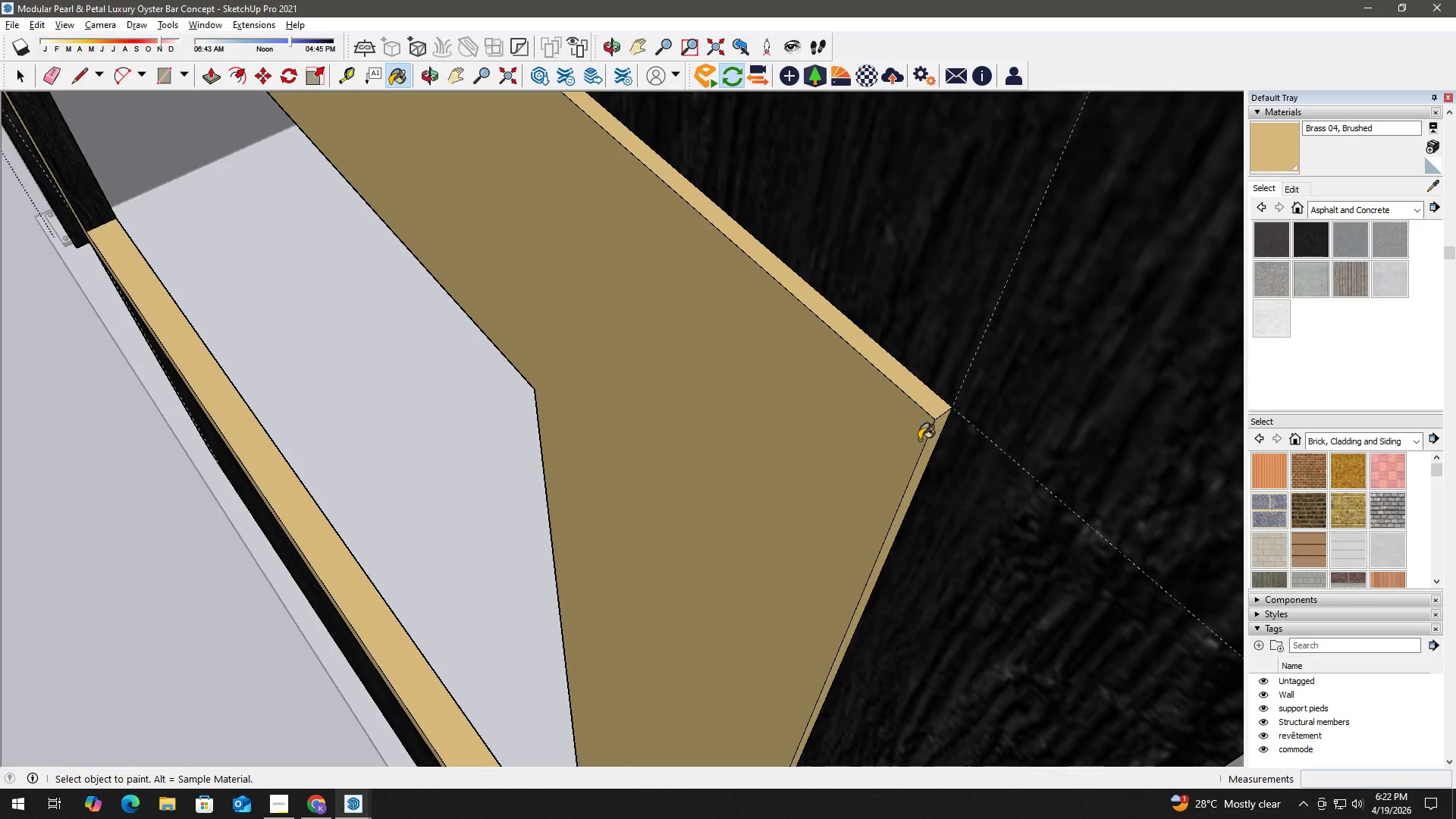 
key(Space)
 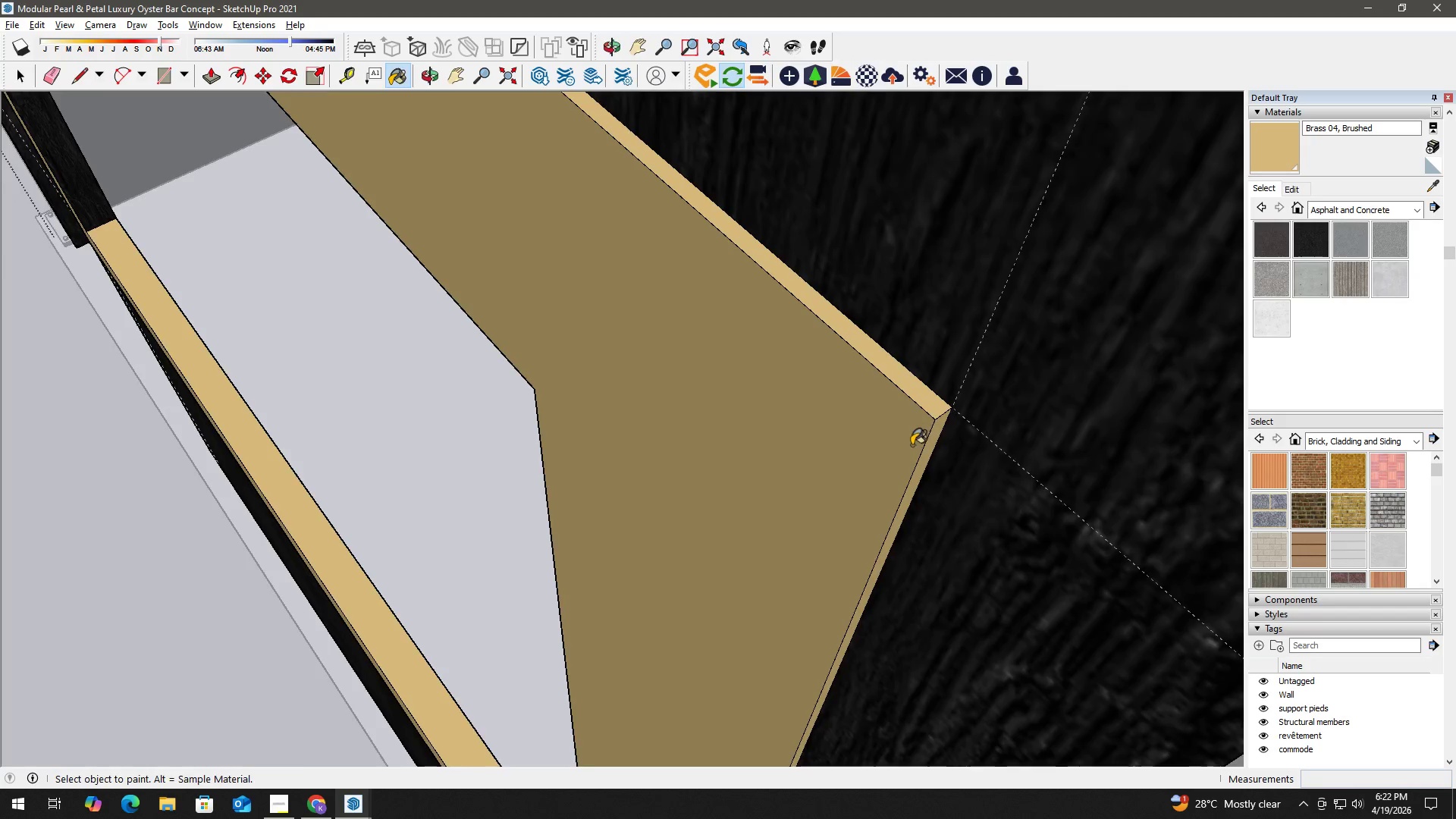 
key(H)
 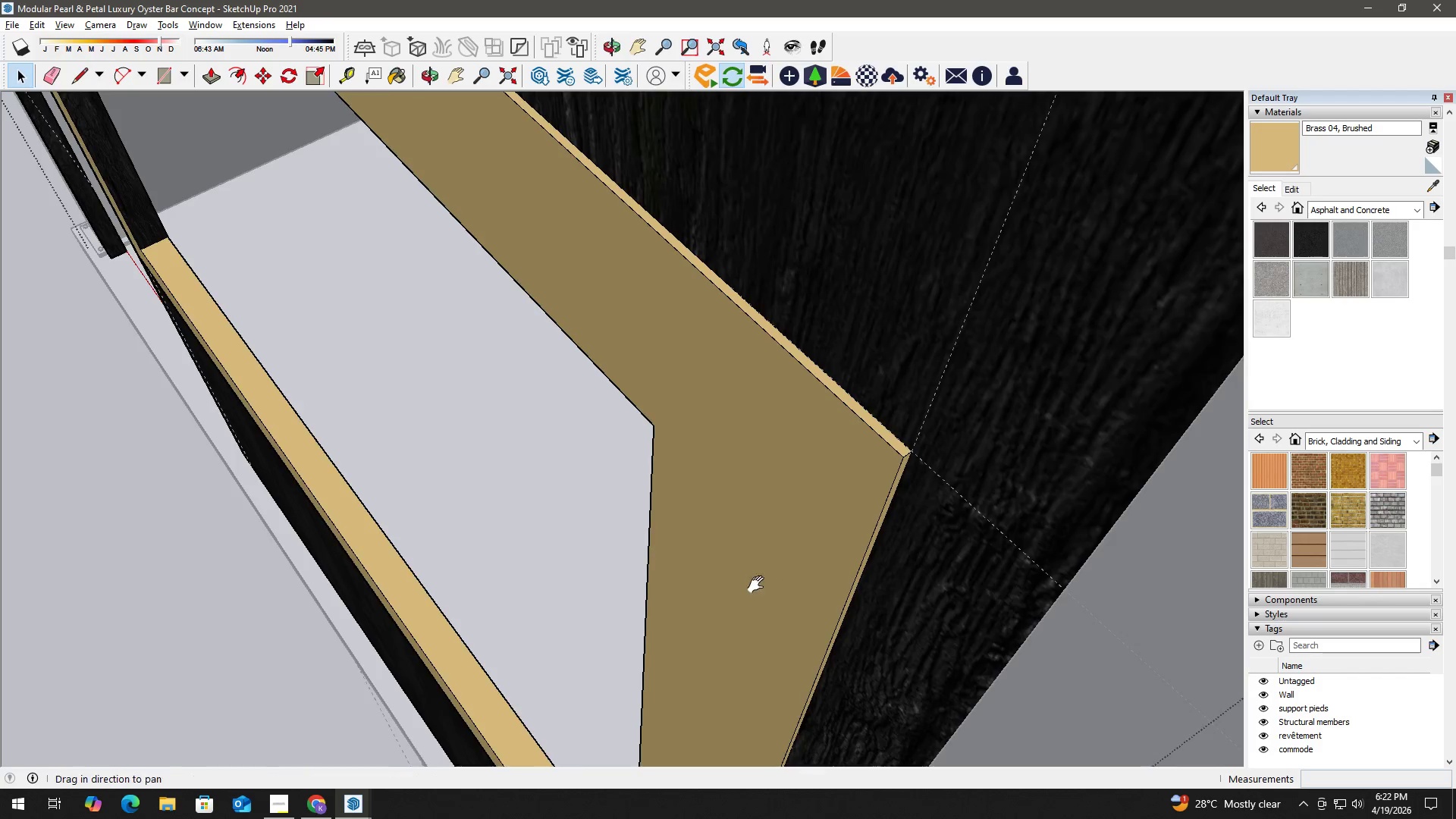 
left_click_drag(start_coordinate=[759, 585], to_coordinate=[822, 120])
 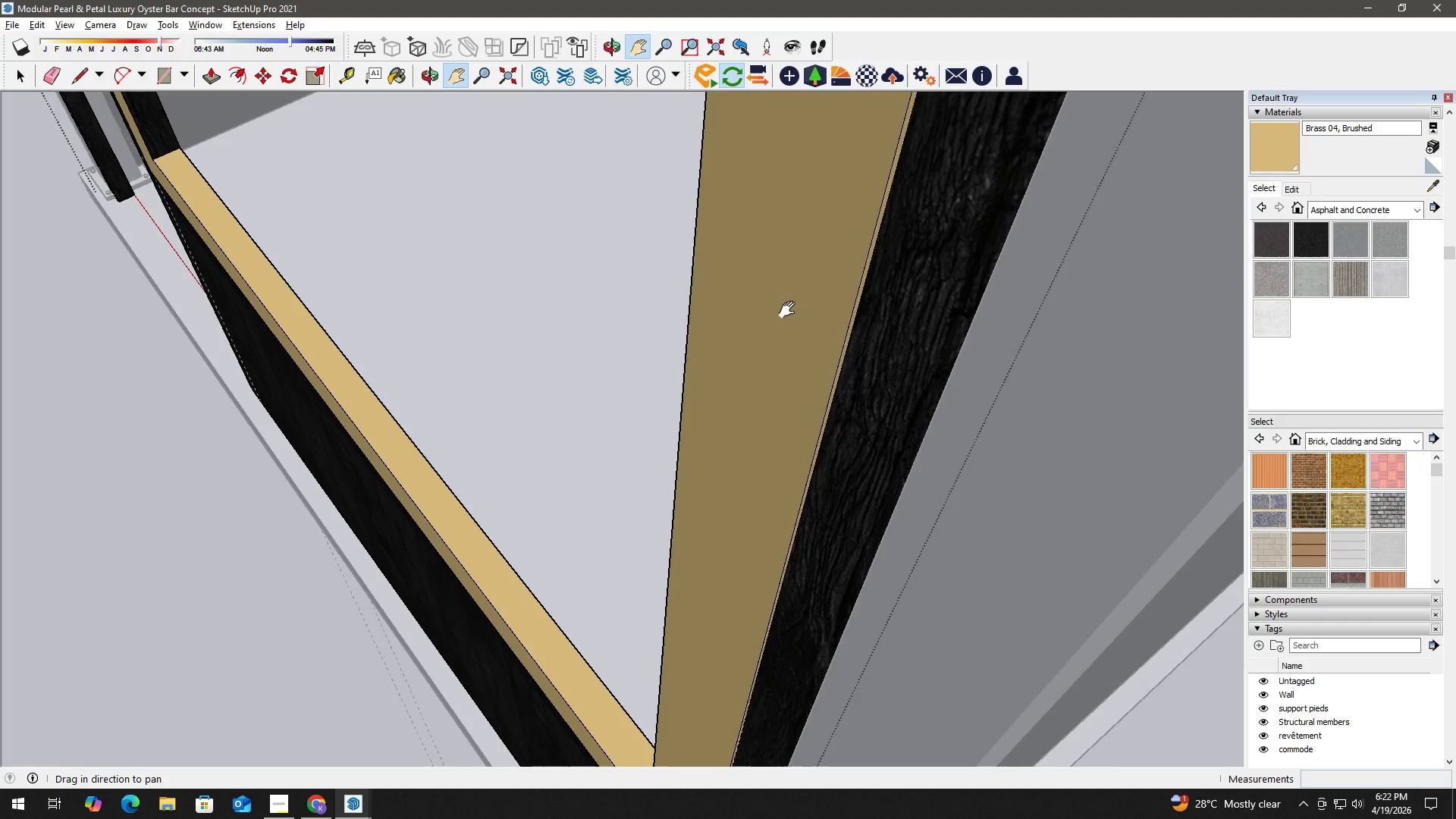 
scroll: coordinate [846, 529], scroll_direction: down, amount: 7.0
 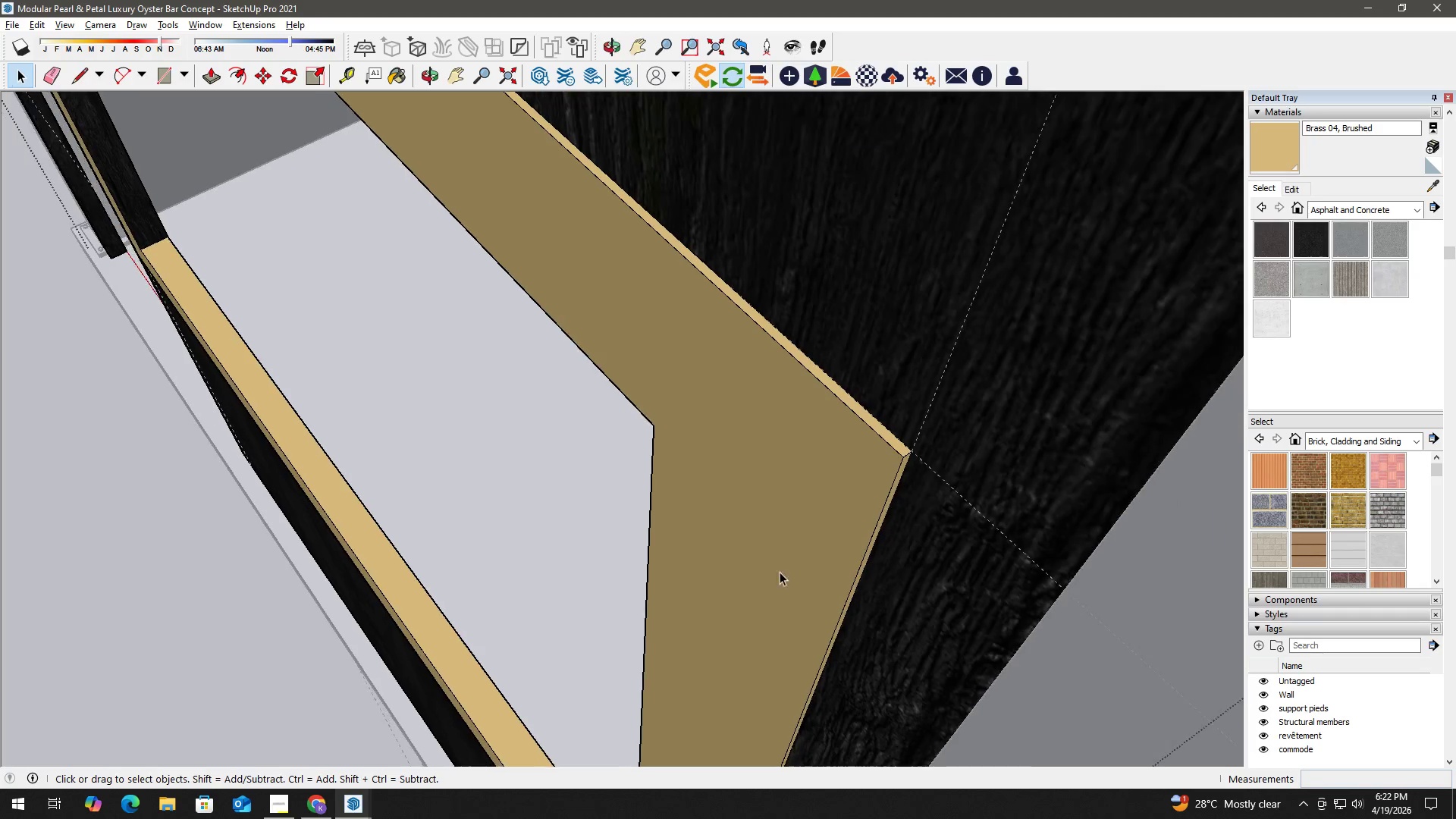 
left_click_drag(start_coordinate=[722, 528], to_coordinate=[873, 67])
 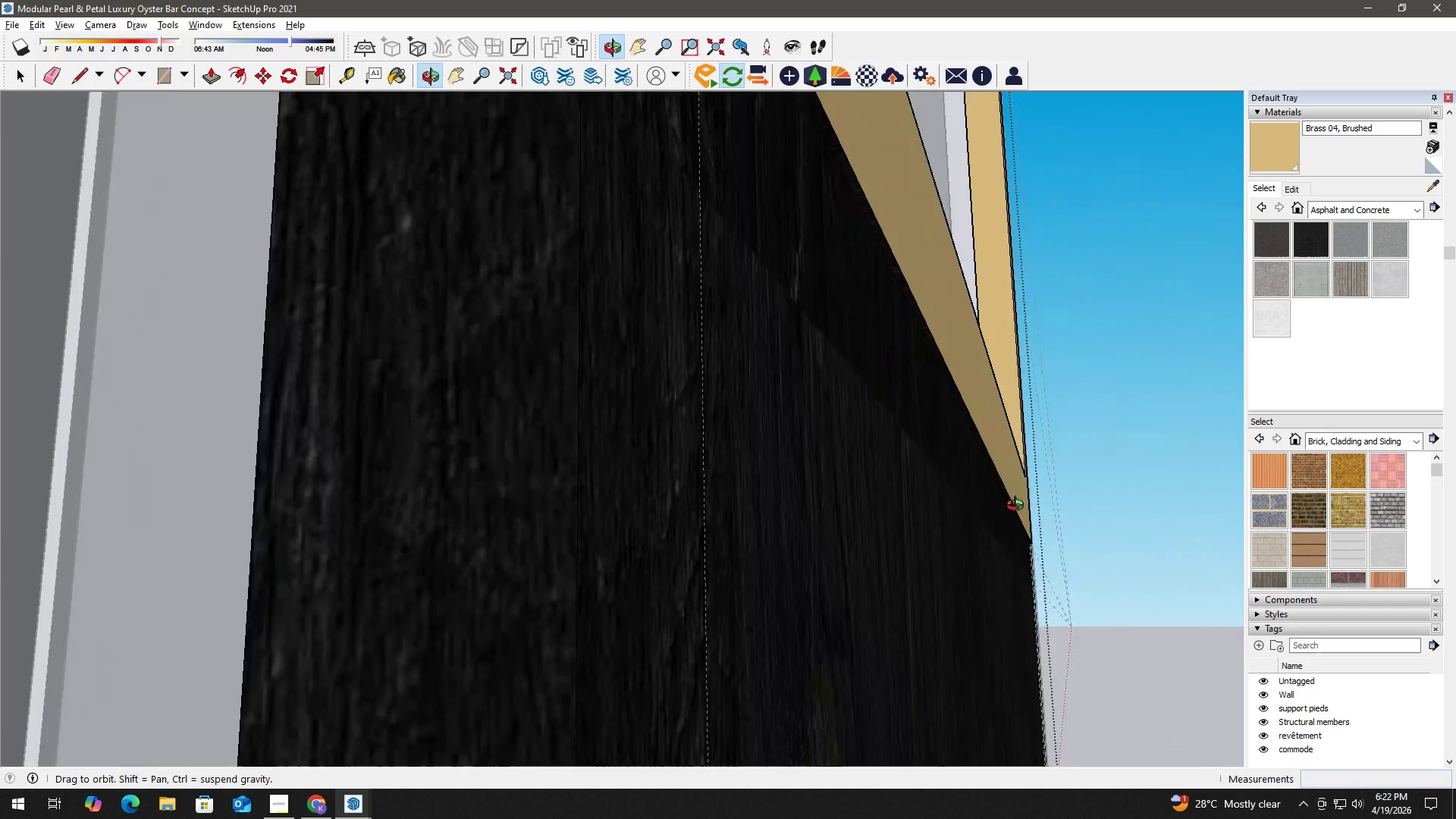 
key(B)
 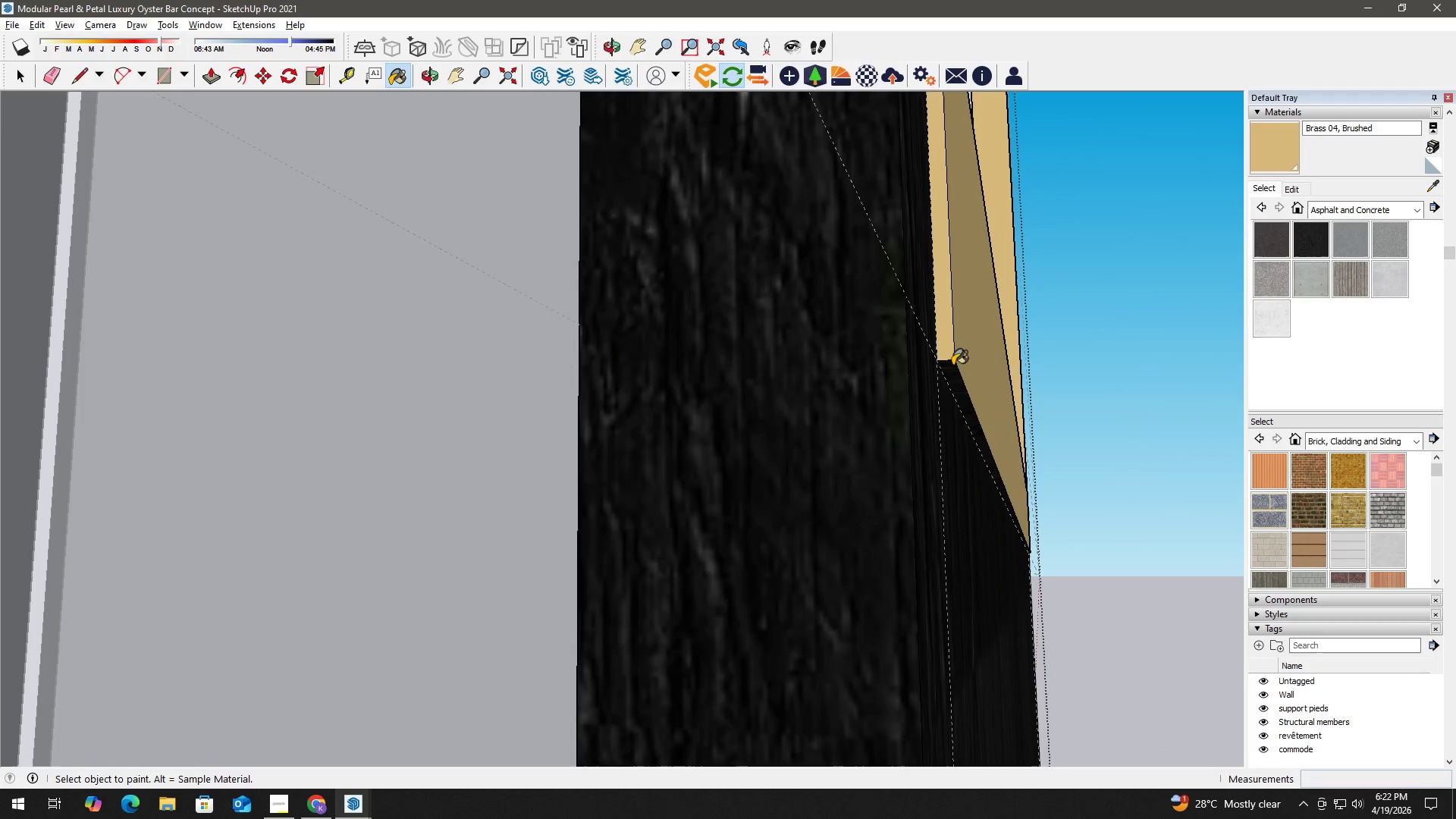 
left_click([950, 371])
 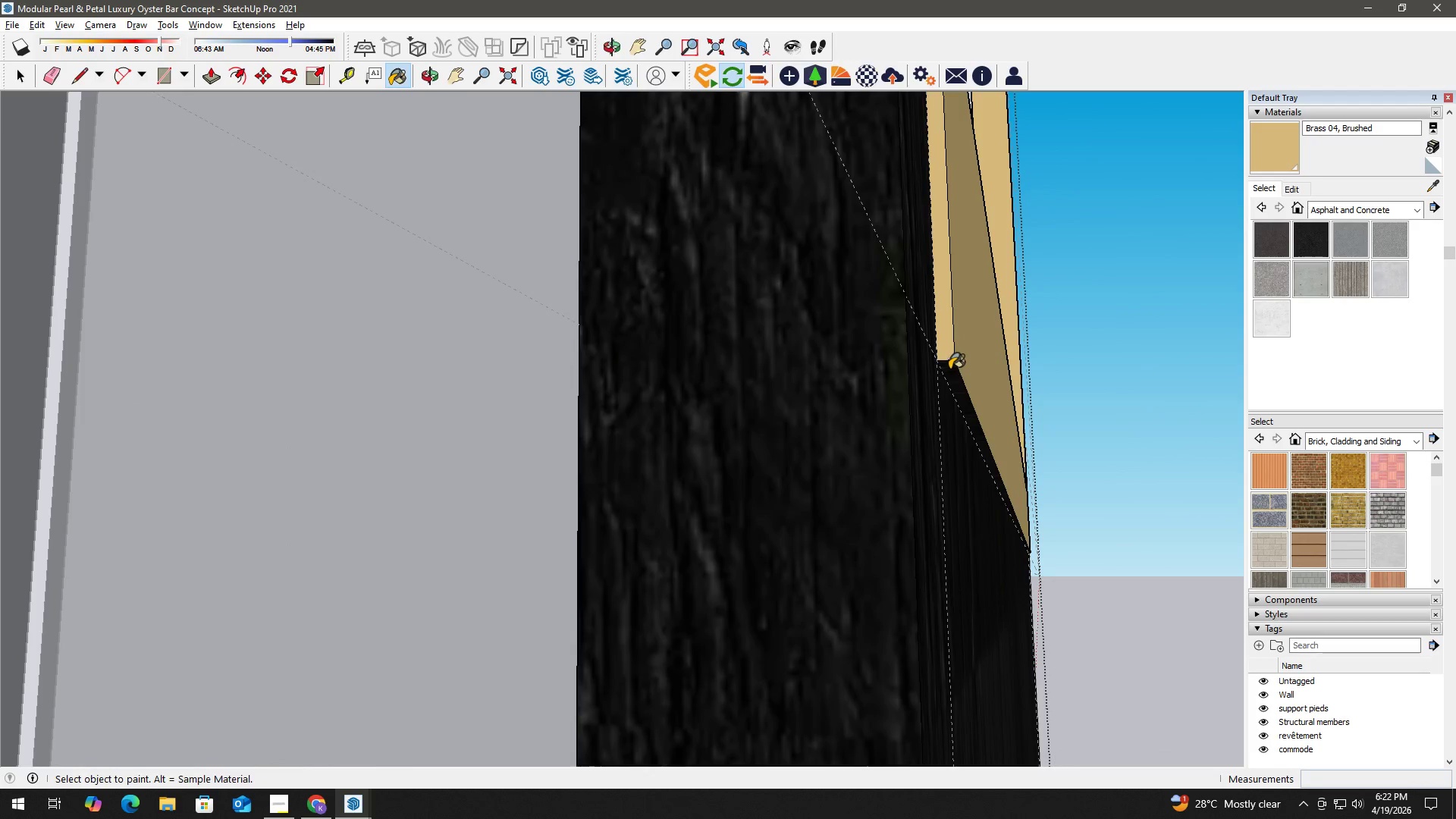 
key(Space)
 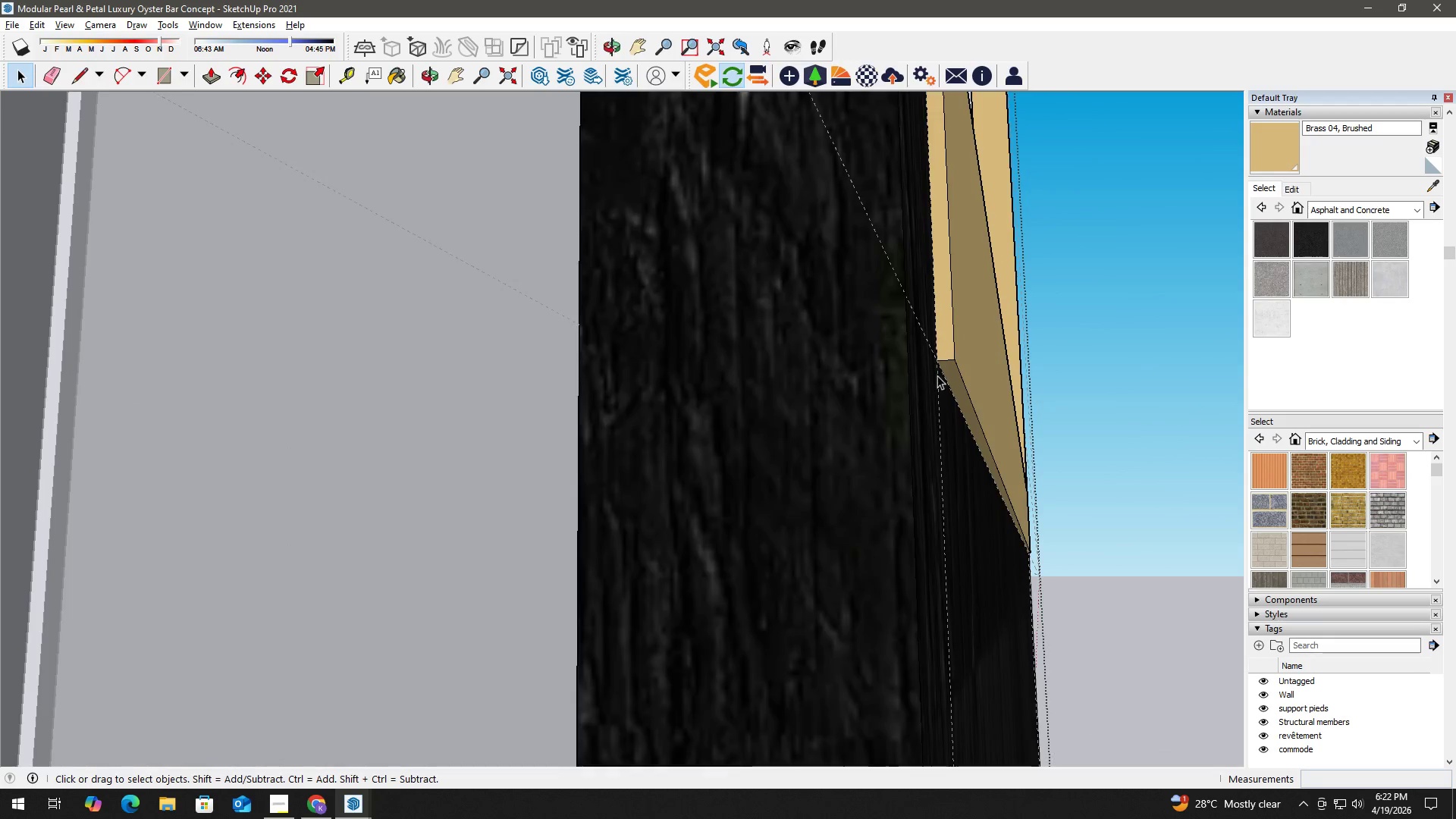 
key(H)
 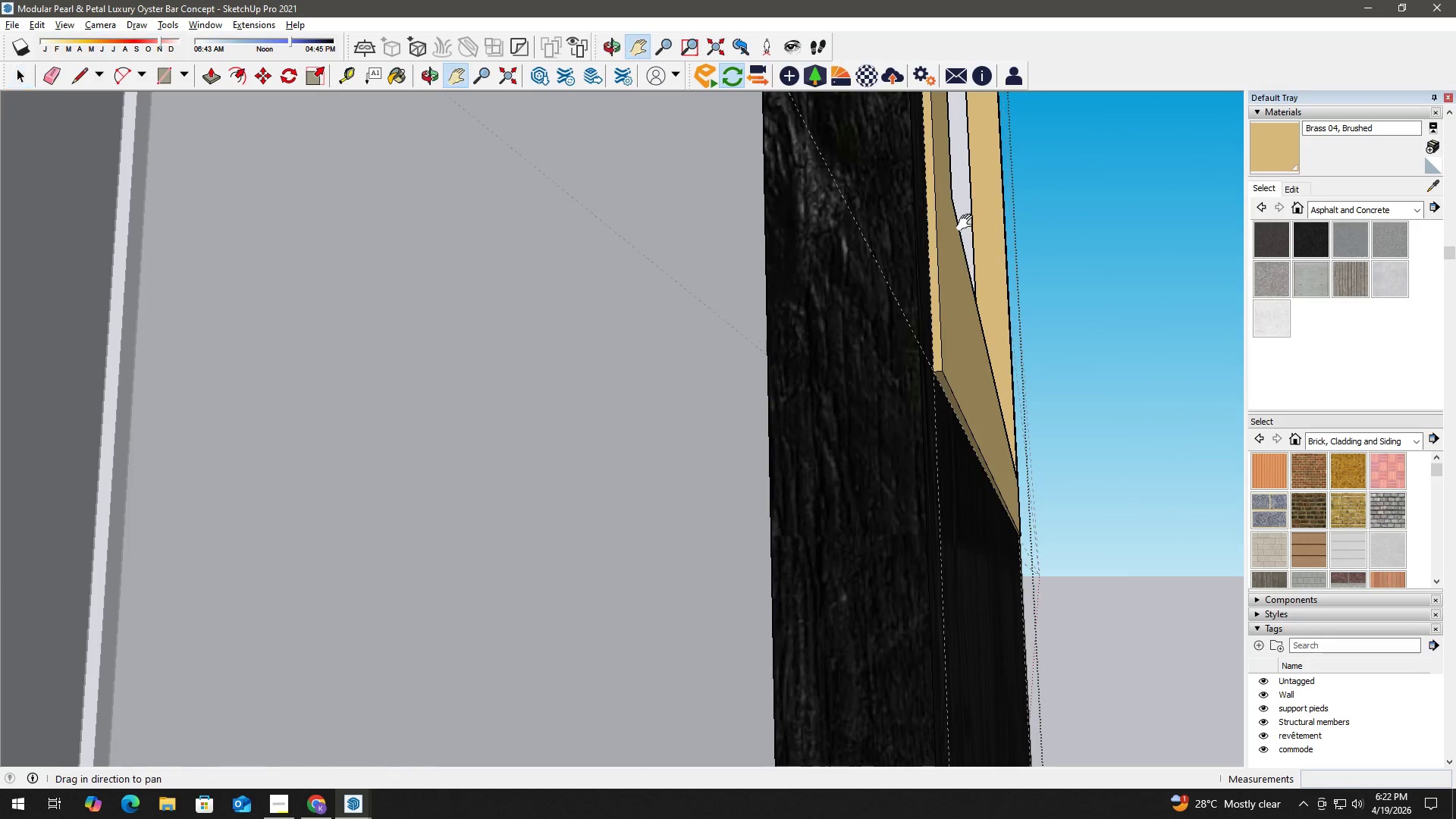 
left_click_drag(start_coordinate=[968, 223], to_coordinate=[874, 604])
 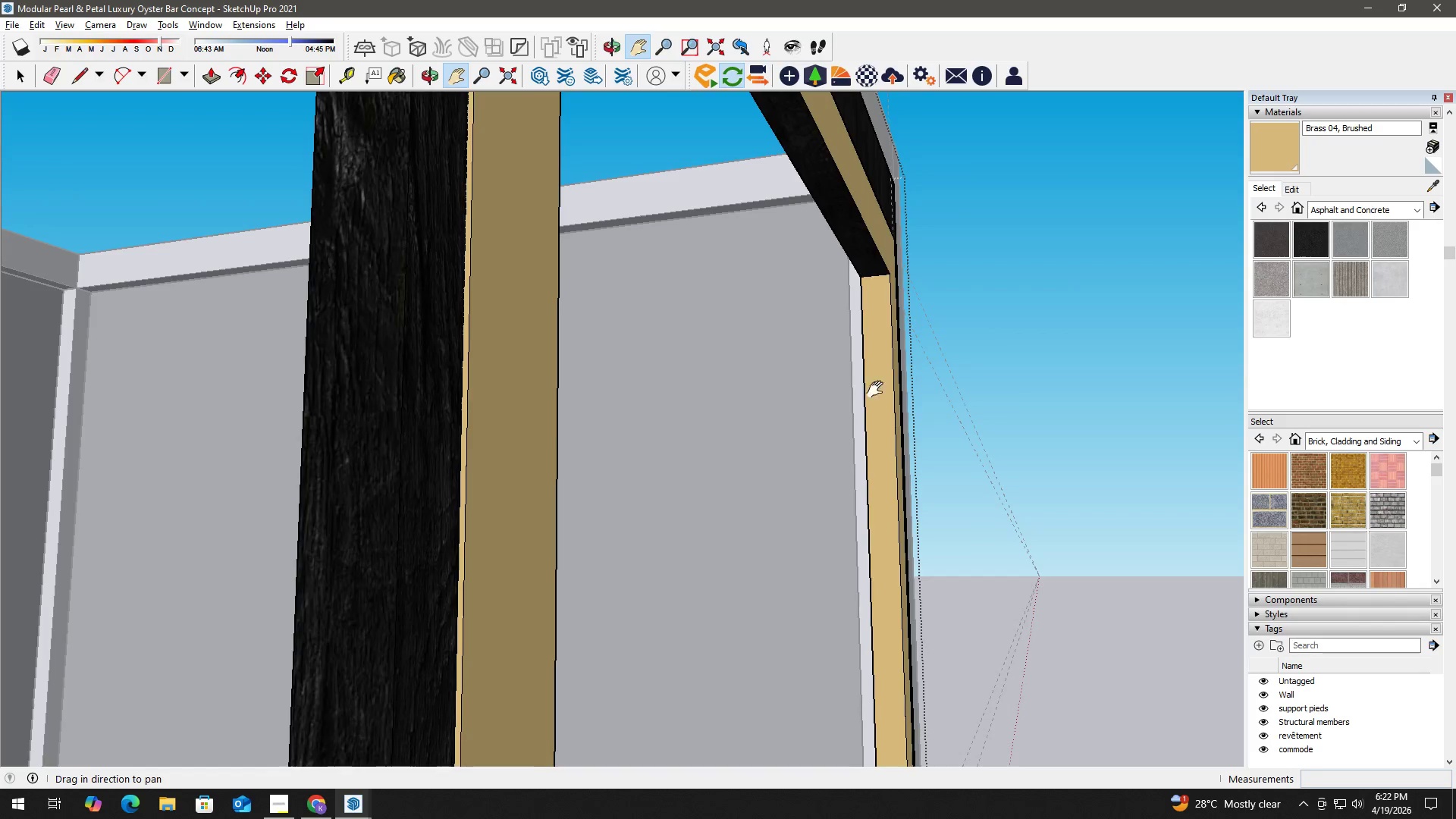 
scroll: coordinate [921, 392], scroll_direction: down, amount: 7.0
 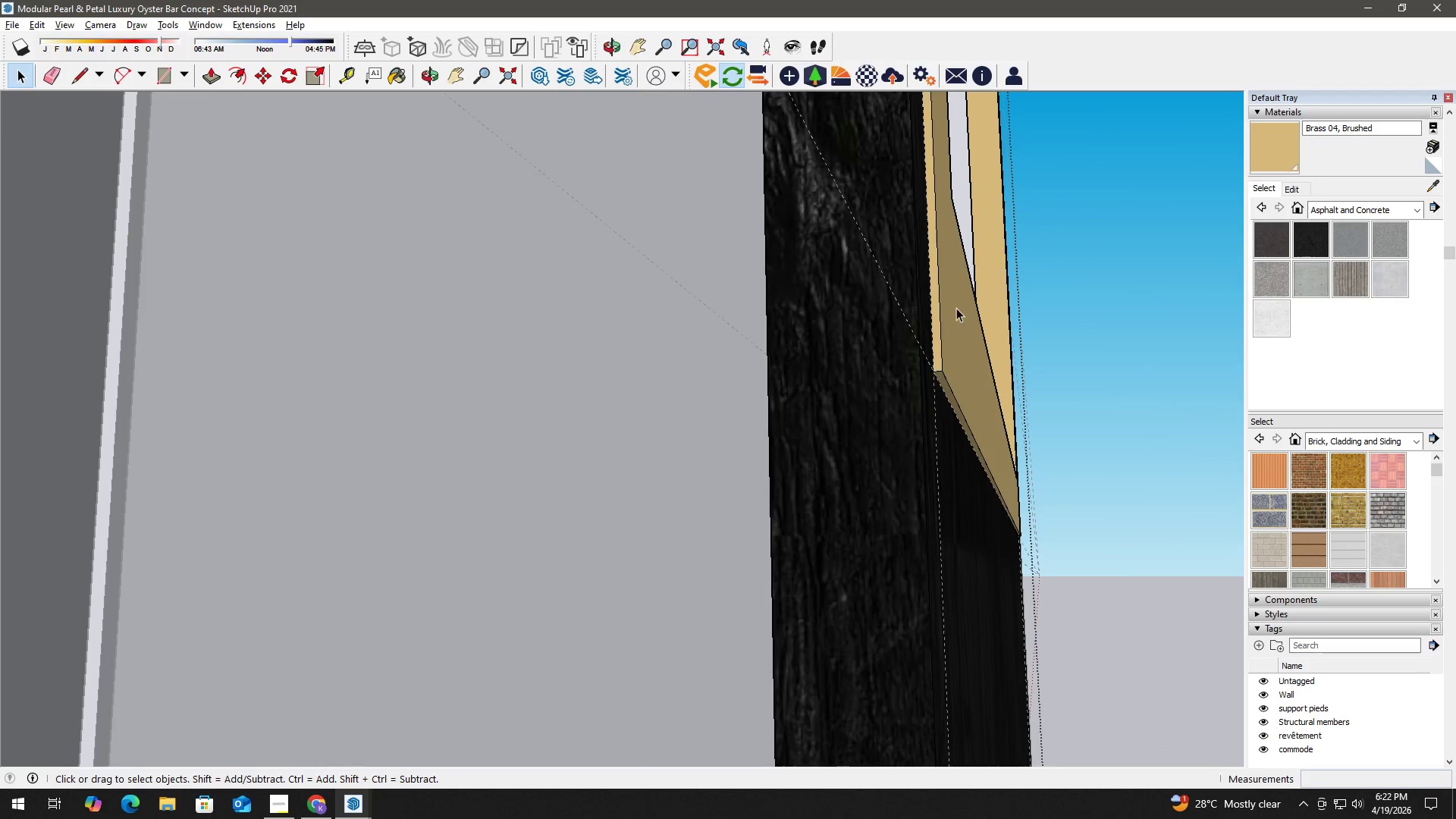 
left_click_drag(start_coordinate=[862, 327], to_coordinate=[891, 585])
 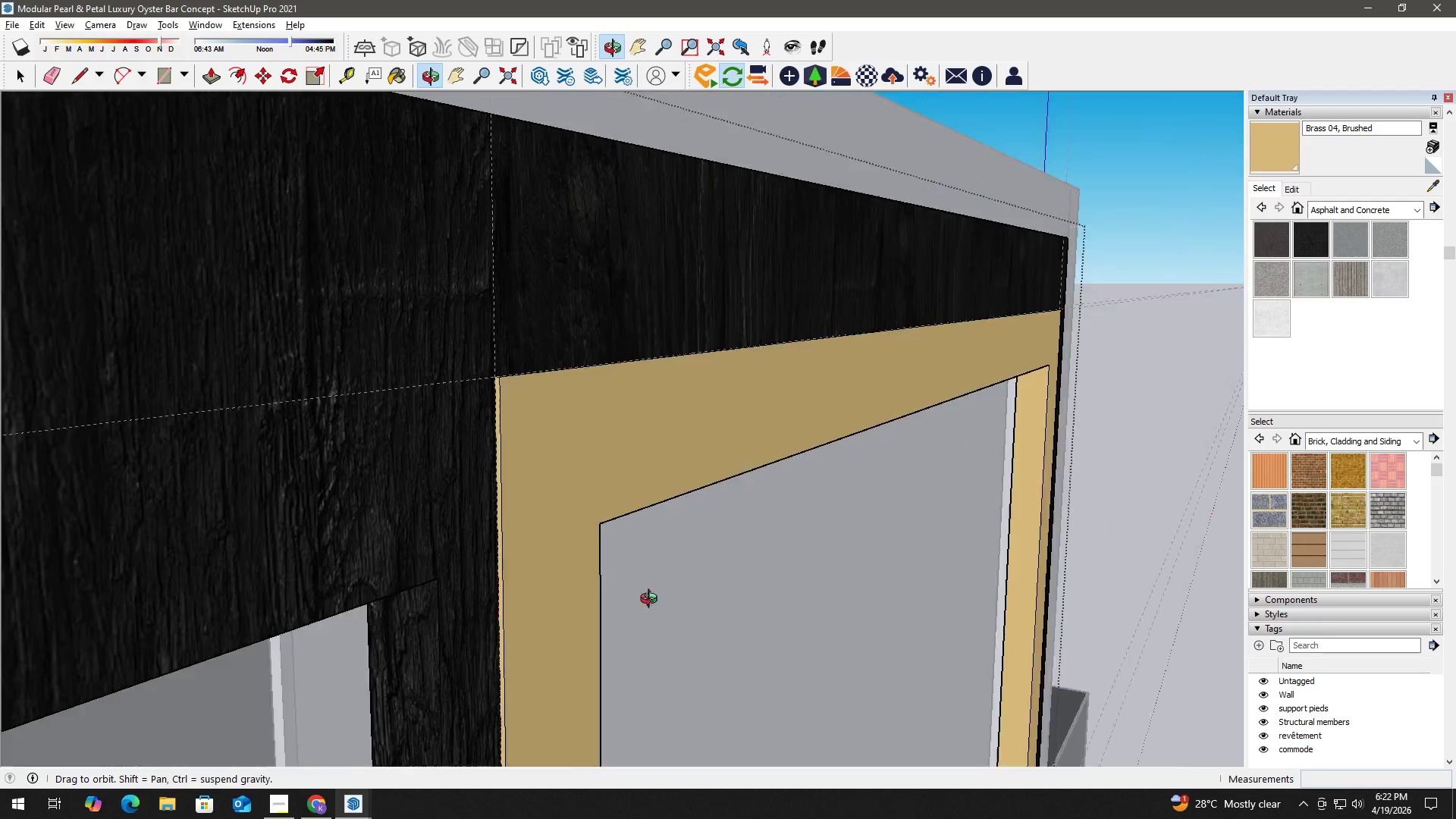 
key(Space)
 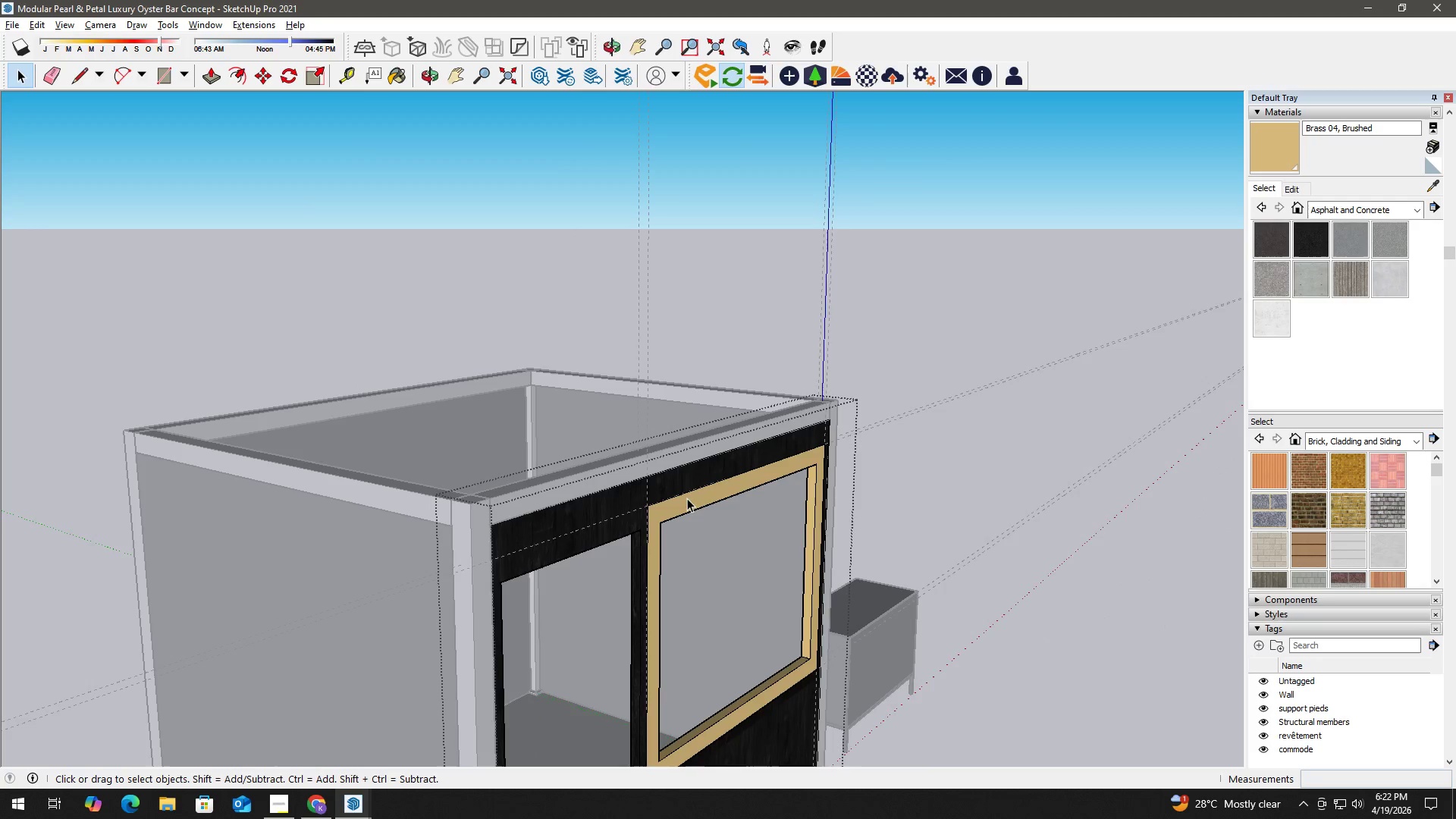 
key(Escape)
 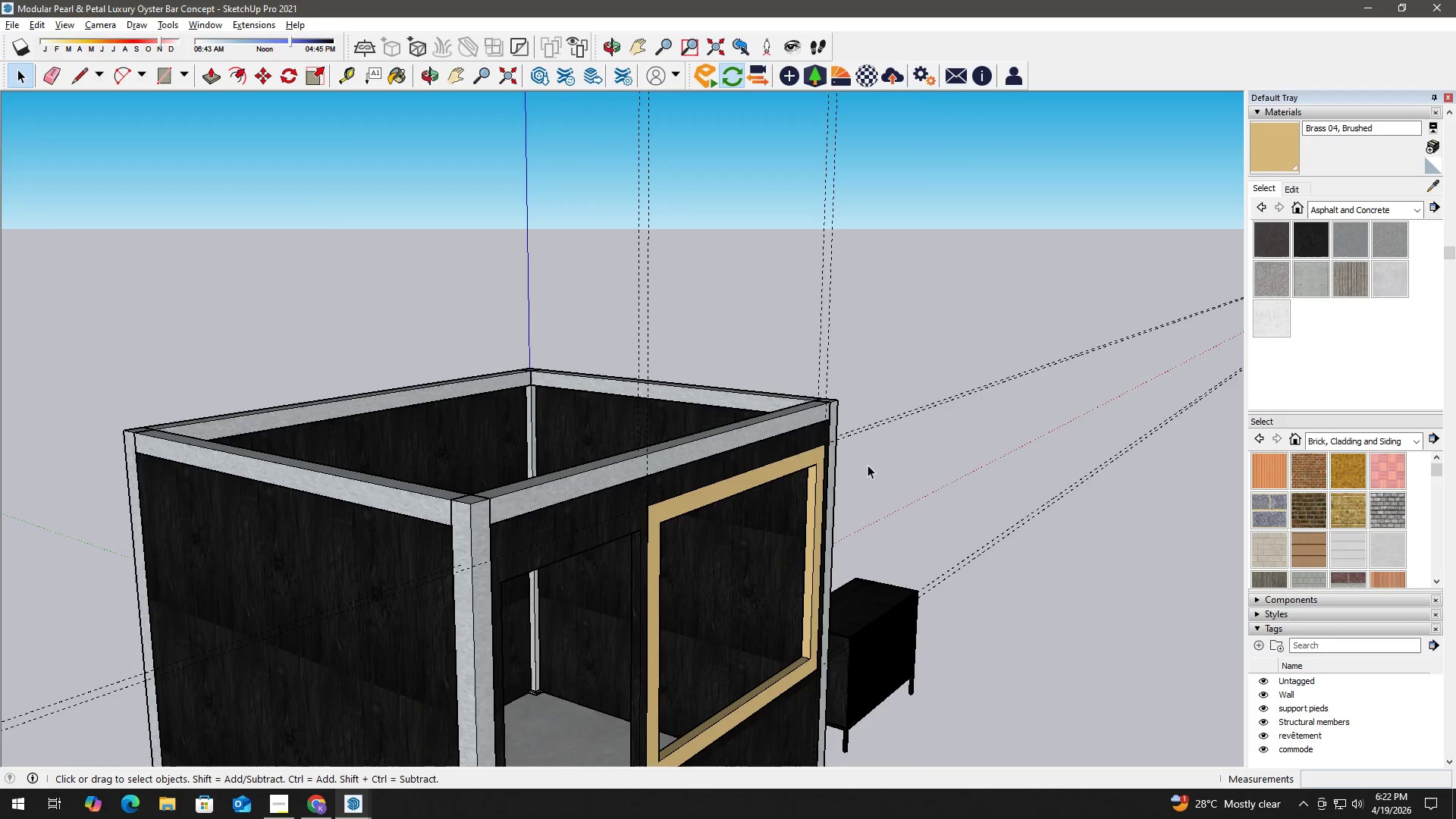 
scroll: coordinate [682, 506], scroll_direction: down, amount: 13.0
 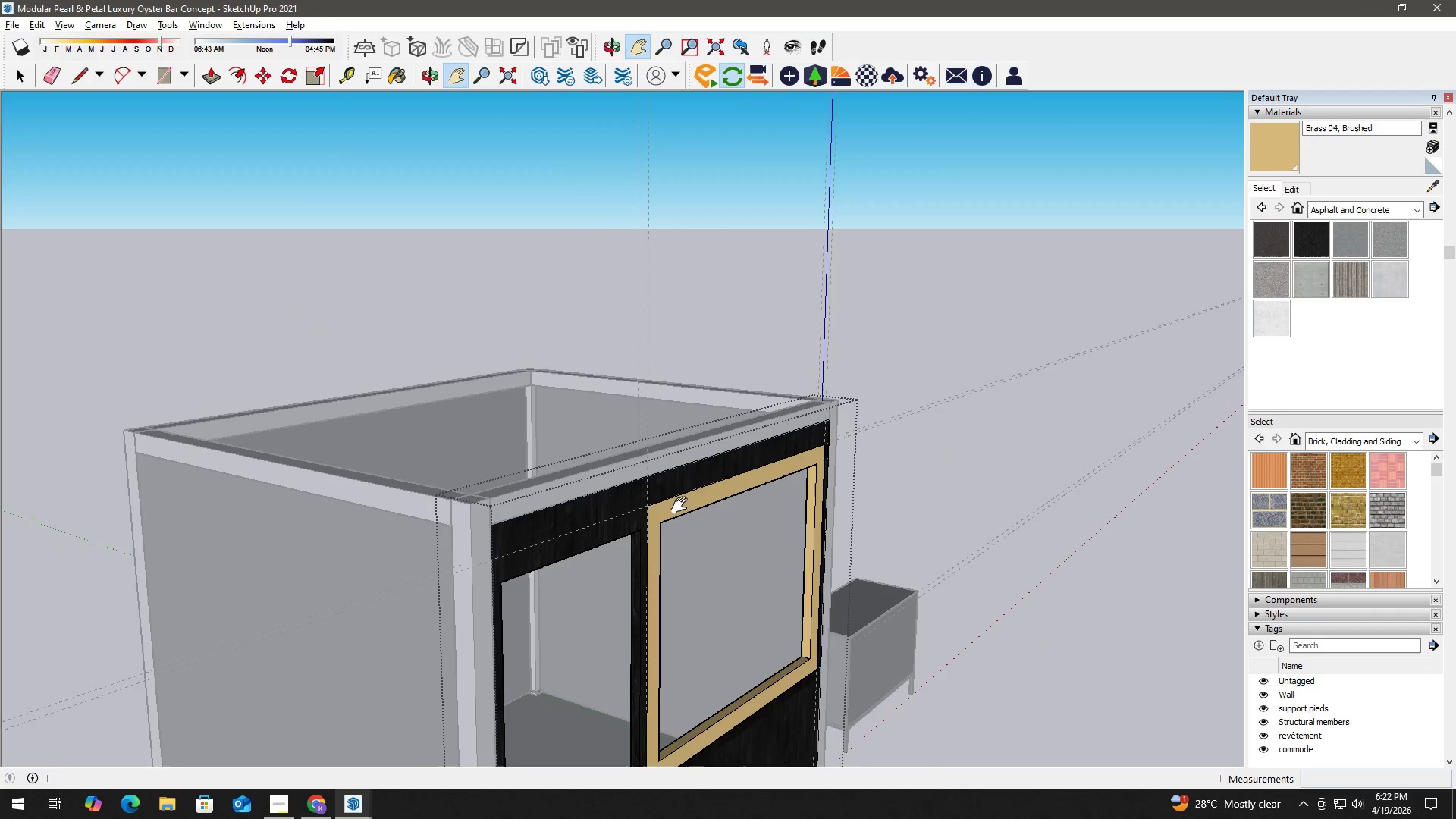 
key(Escape)
 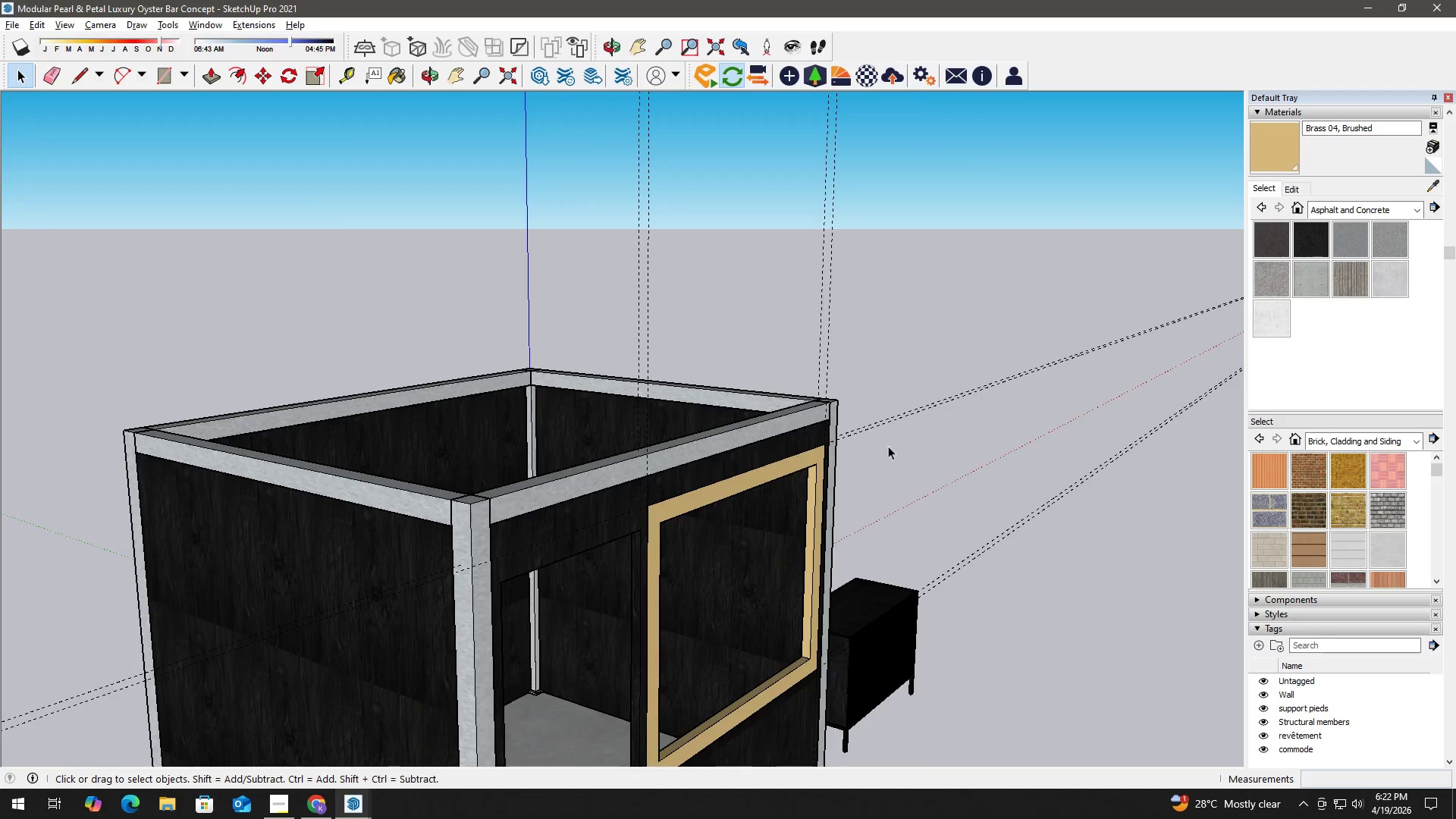 
key(Escape)
 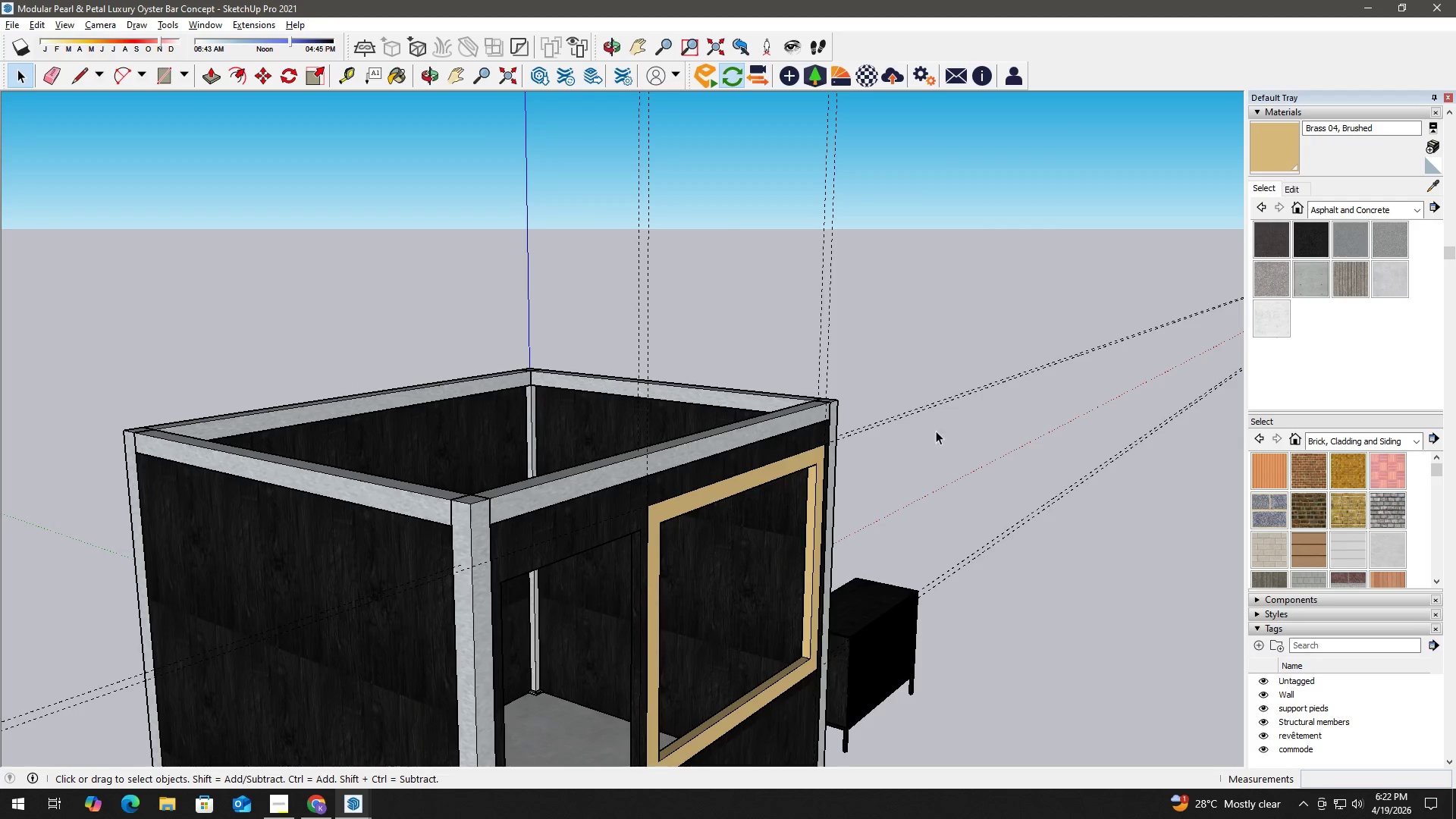 
key(E)
 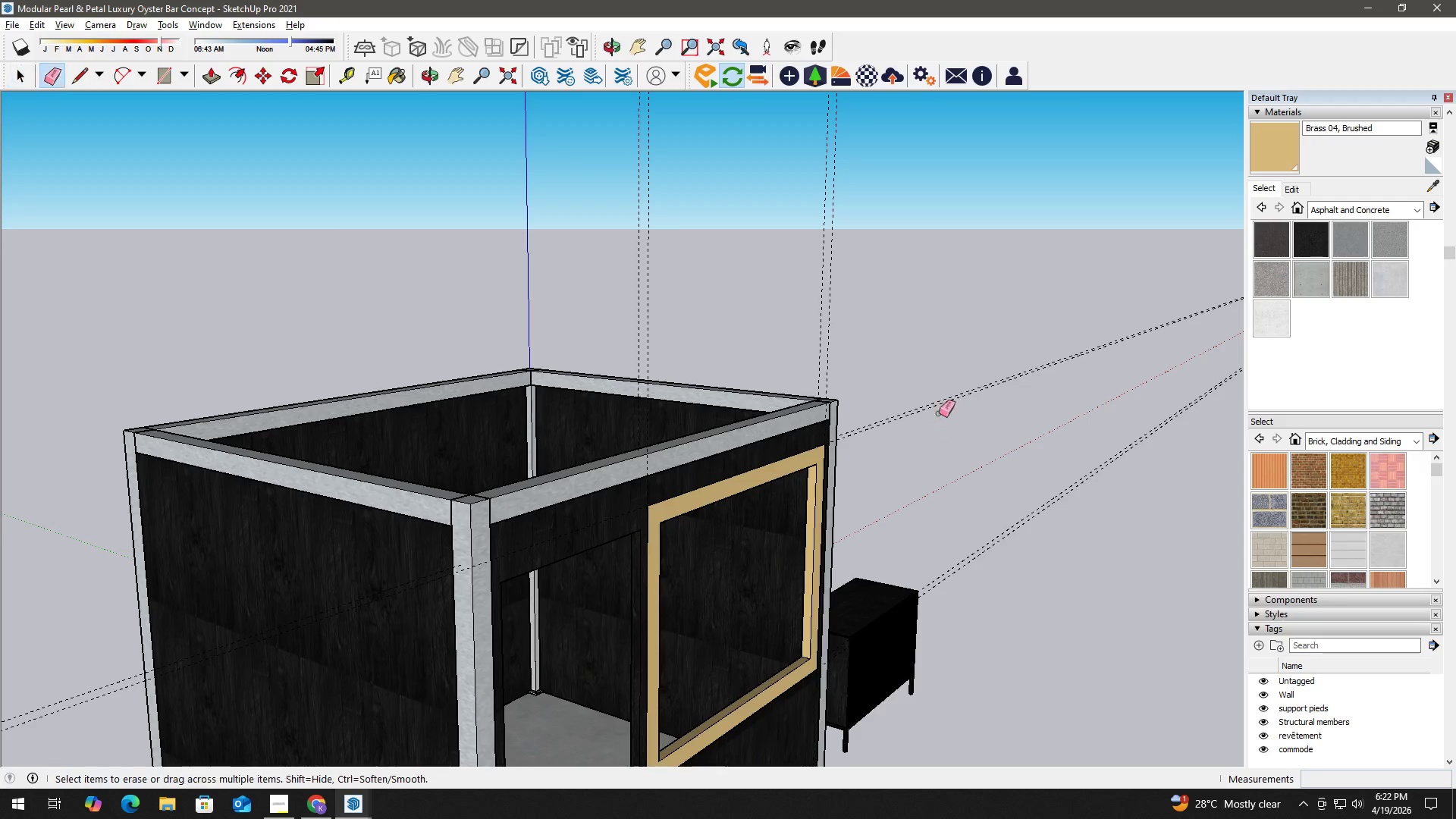 
left_click_drag(start_coordinate=[939, 410], to_coordinate=[930, 384])
 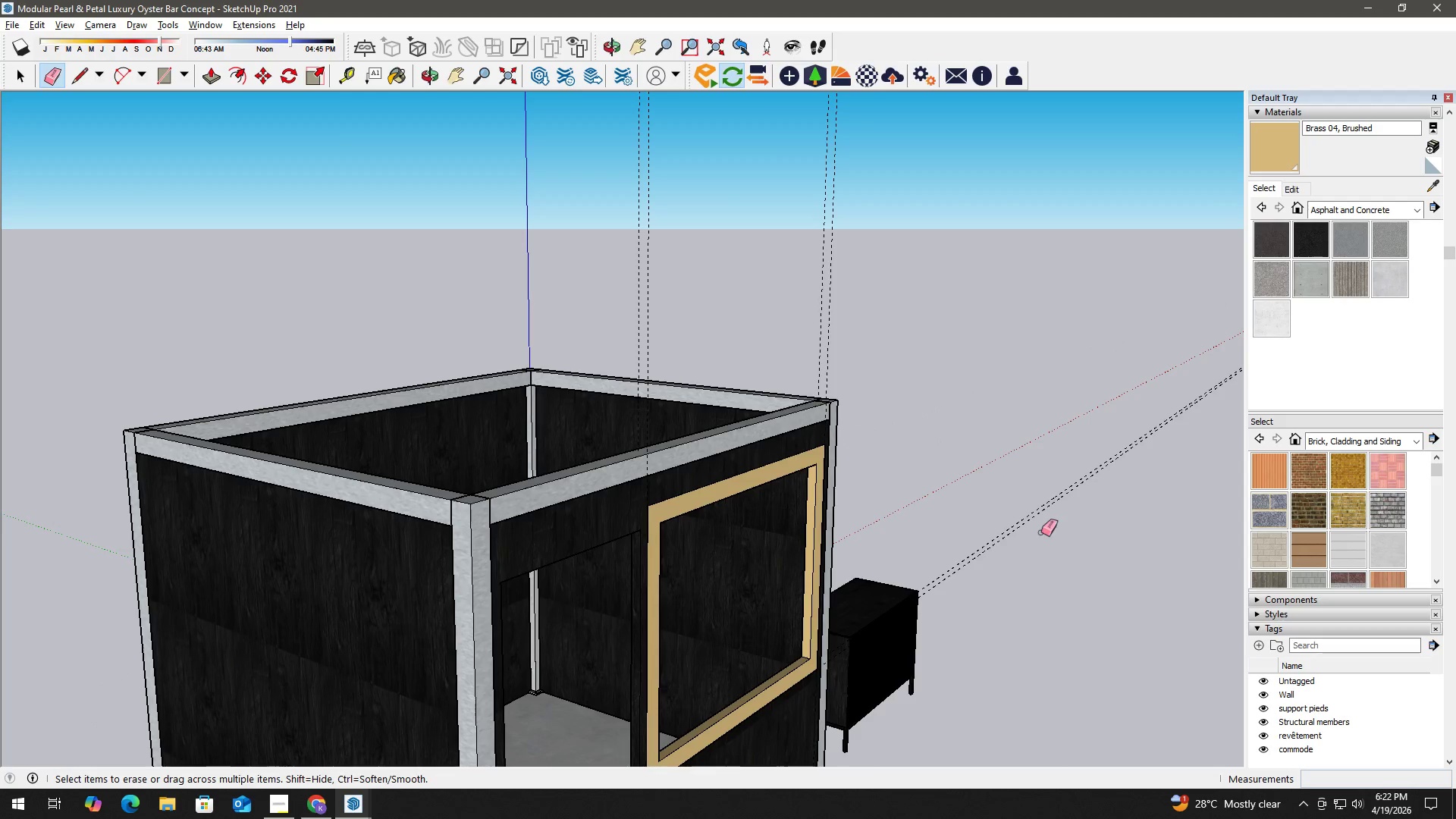 
left_click_drag(start_coordinate=[1041, 538], to_coordinate=[1026, 456])
 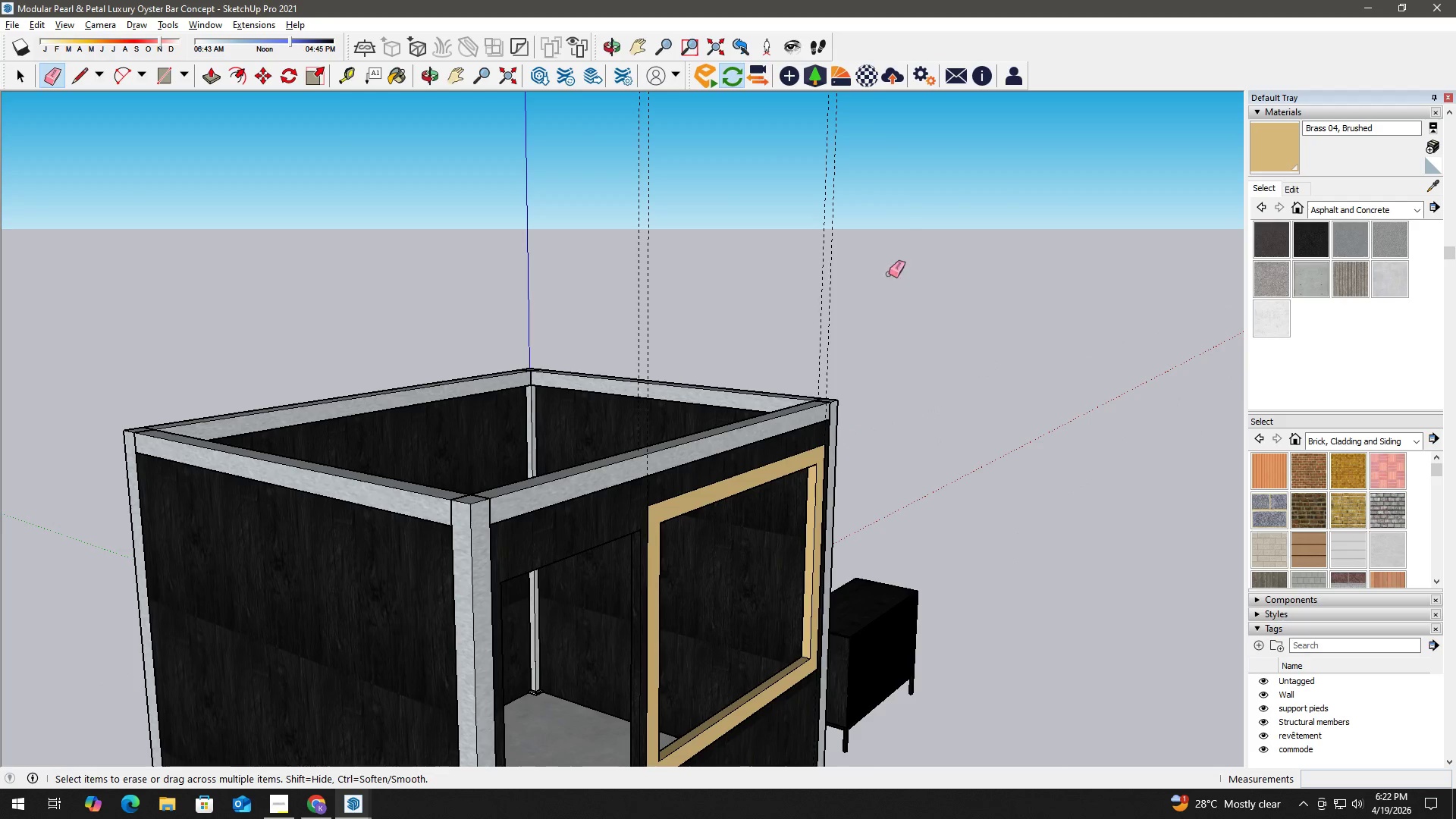 
left_click_drag(start_coordinate=[897, 267], to_coordinate=[611, 181])
 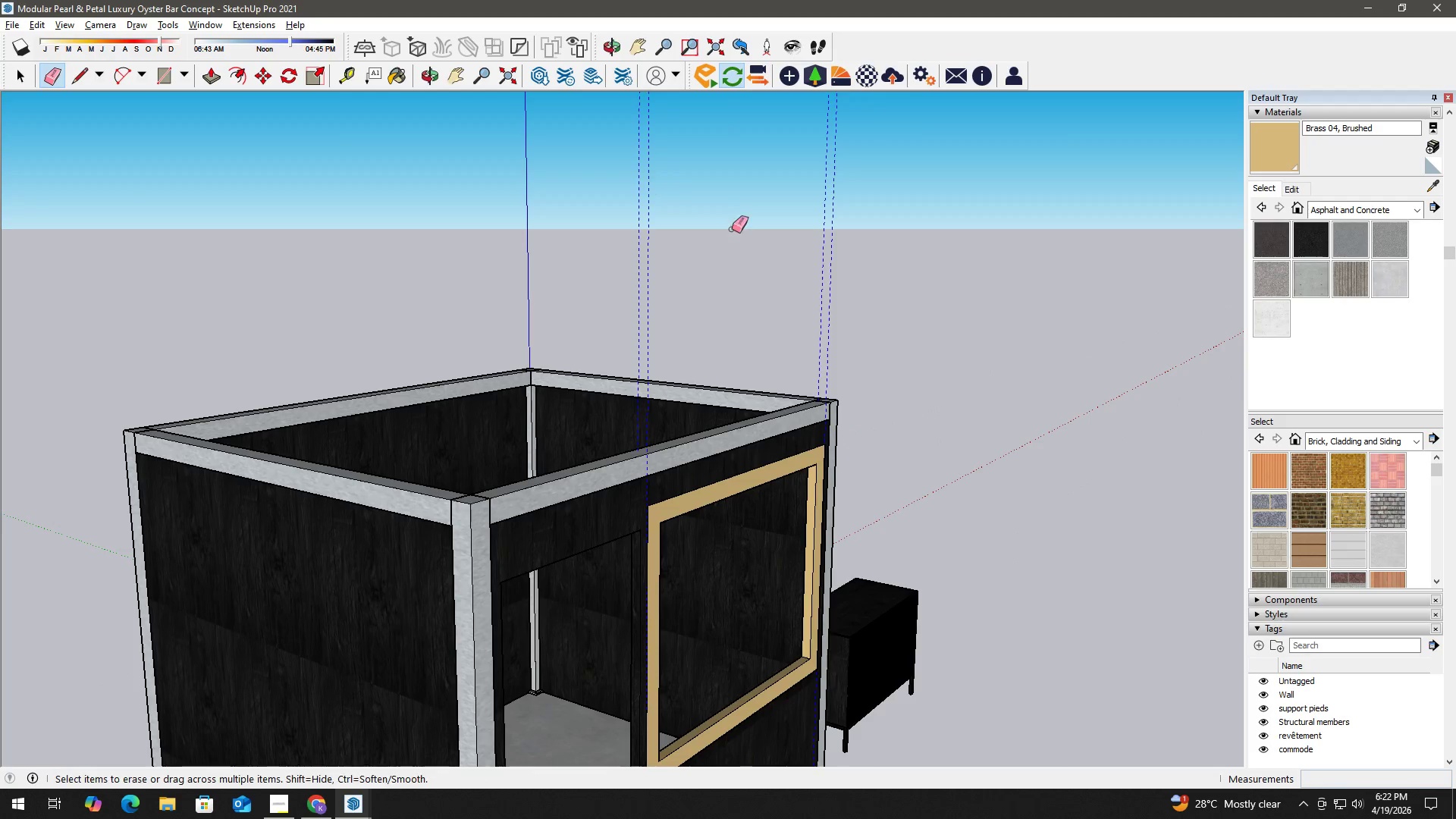 
key(Space)
 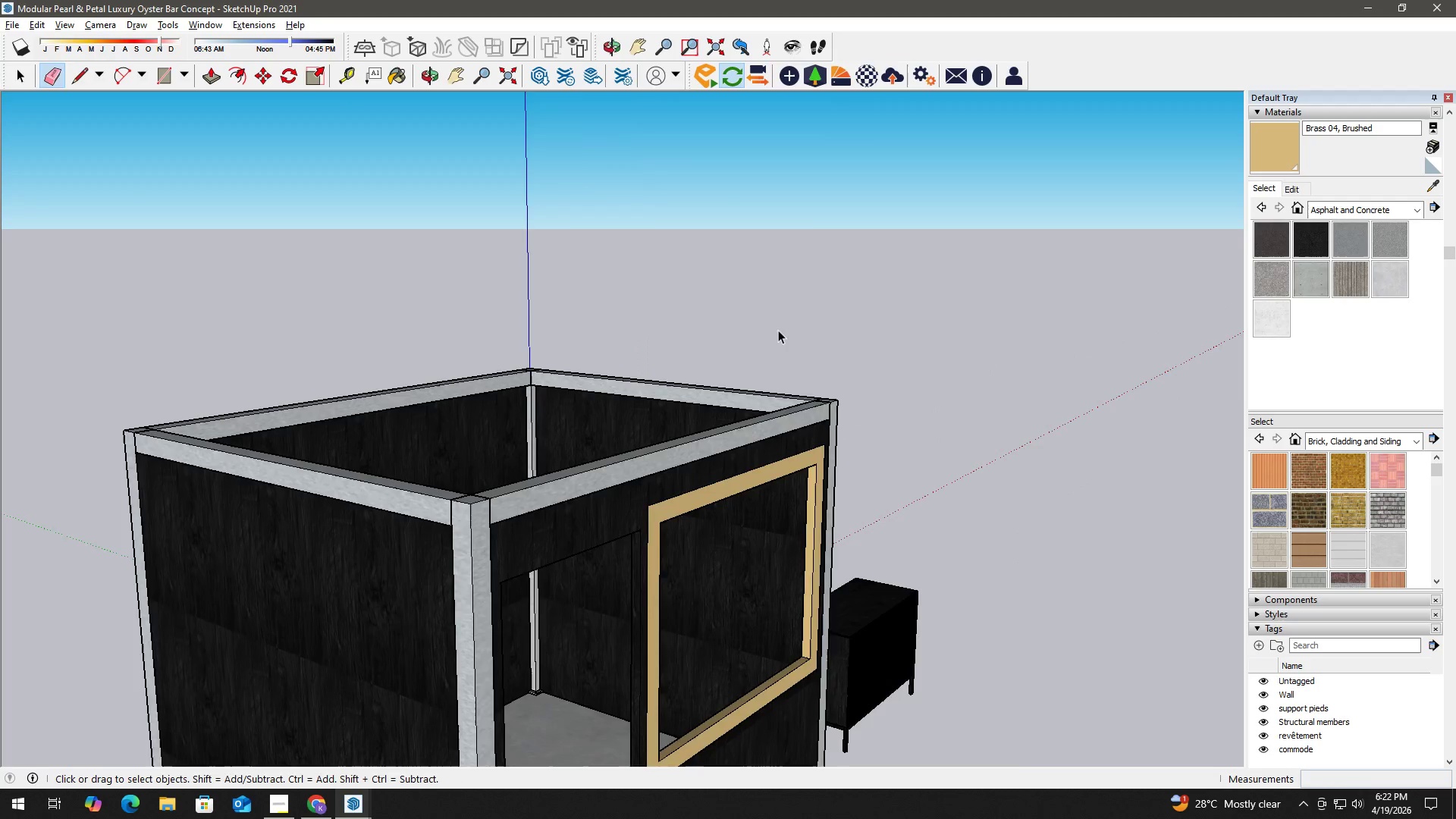 
scroll: coordinate [791, 369], scroll_direction: down, amount: 3.0
 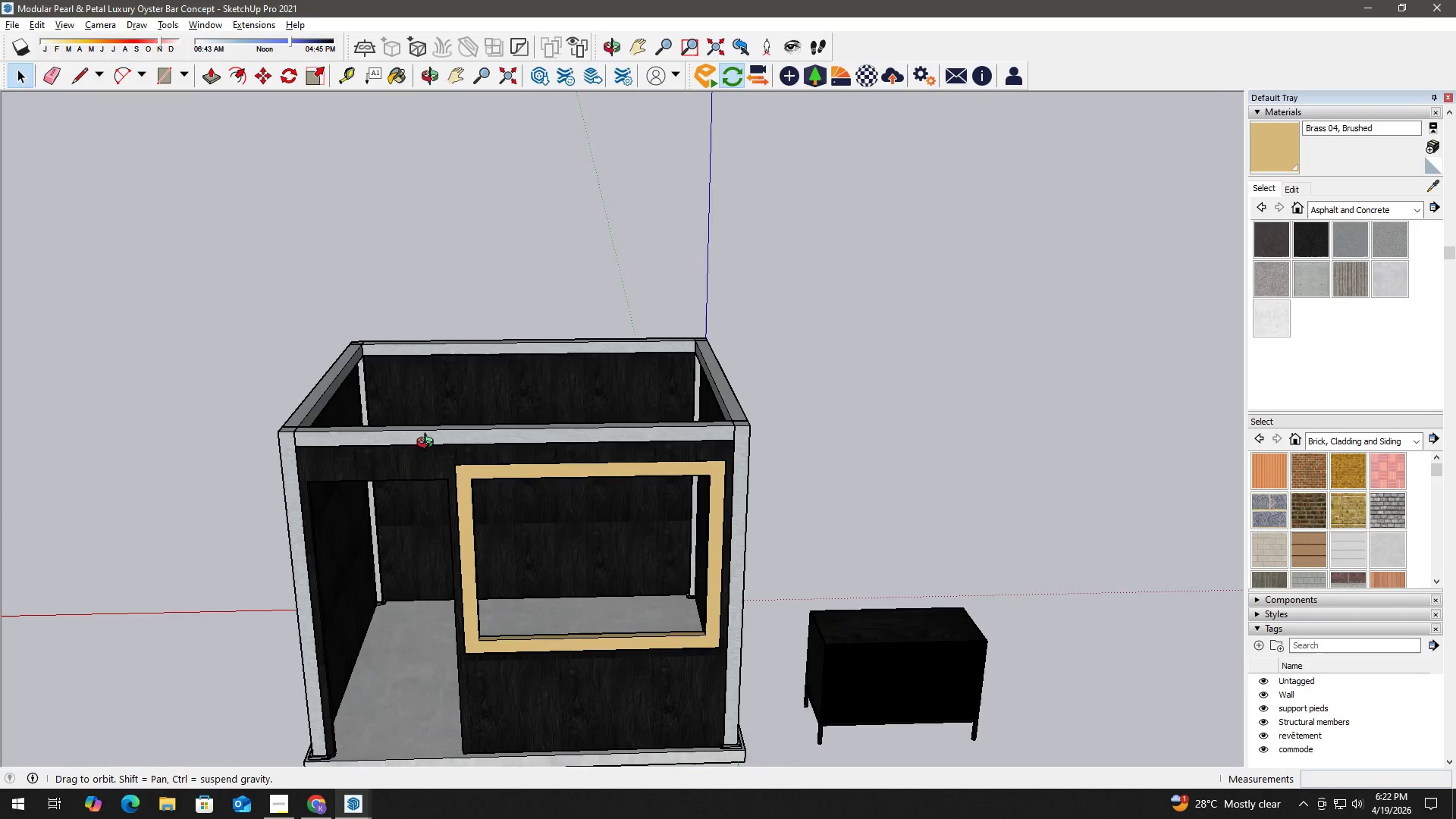 
scroll: coordinate [391, 683], scroll_direction: up, amount: 10.0
 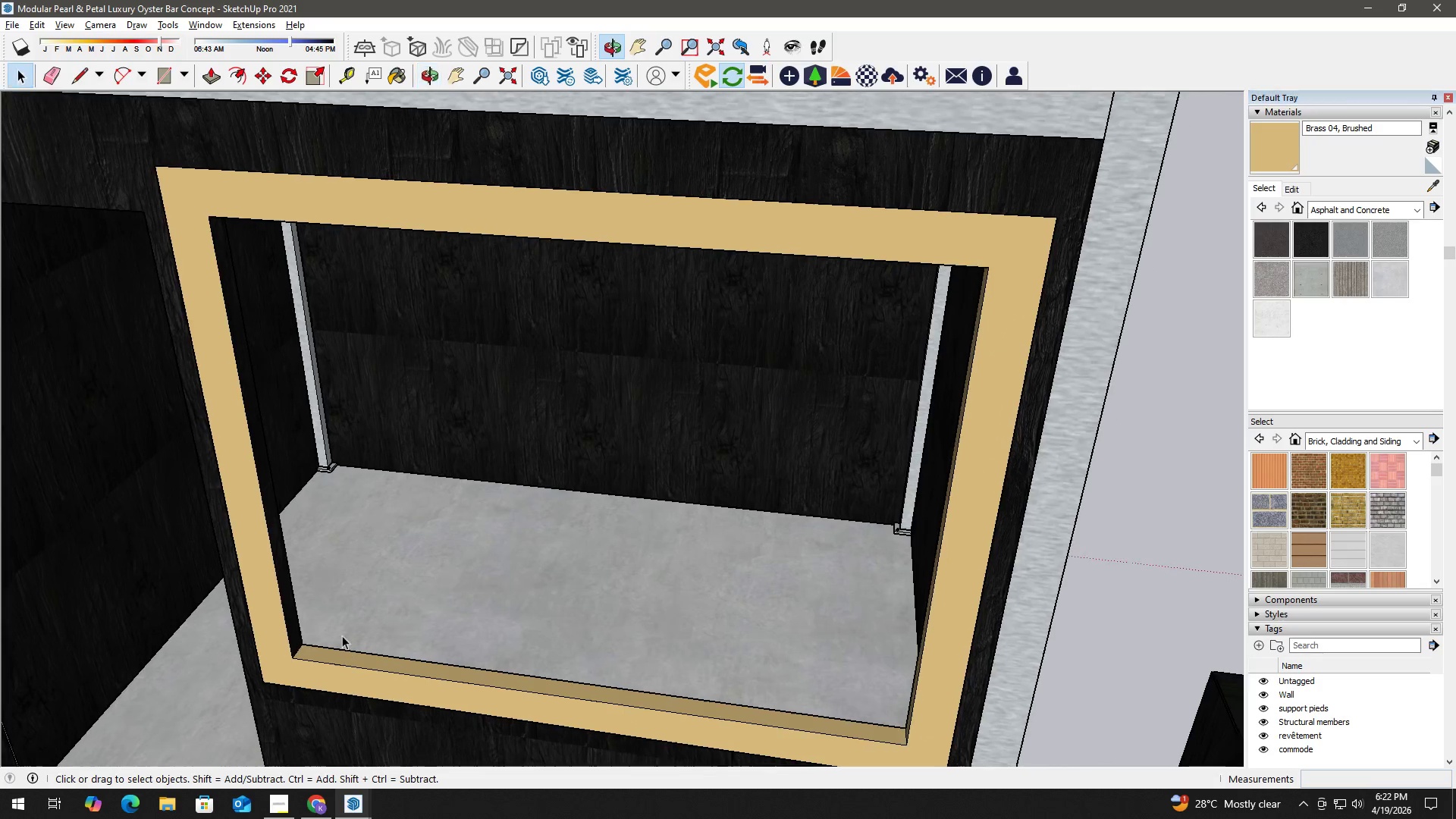 
key(Space)
 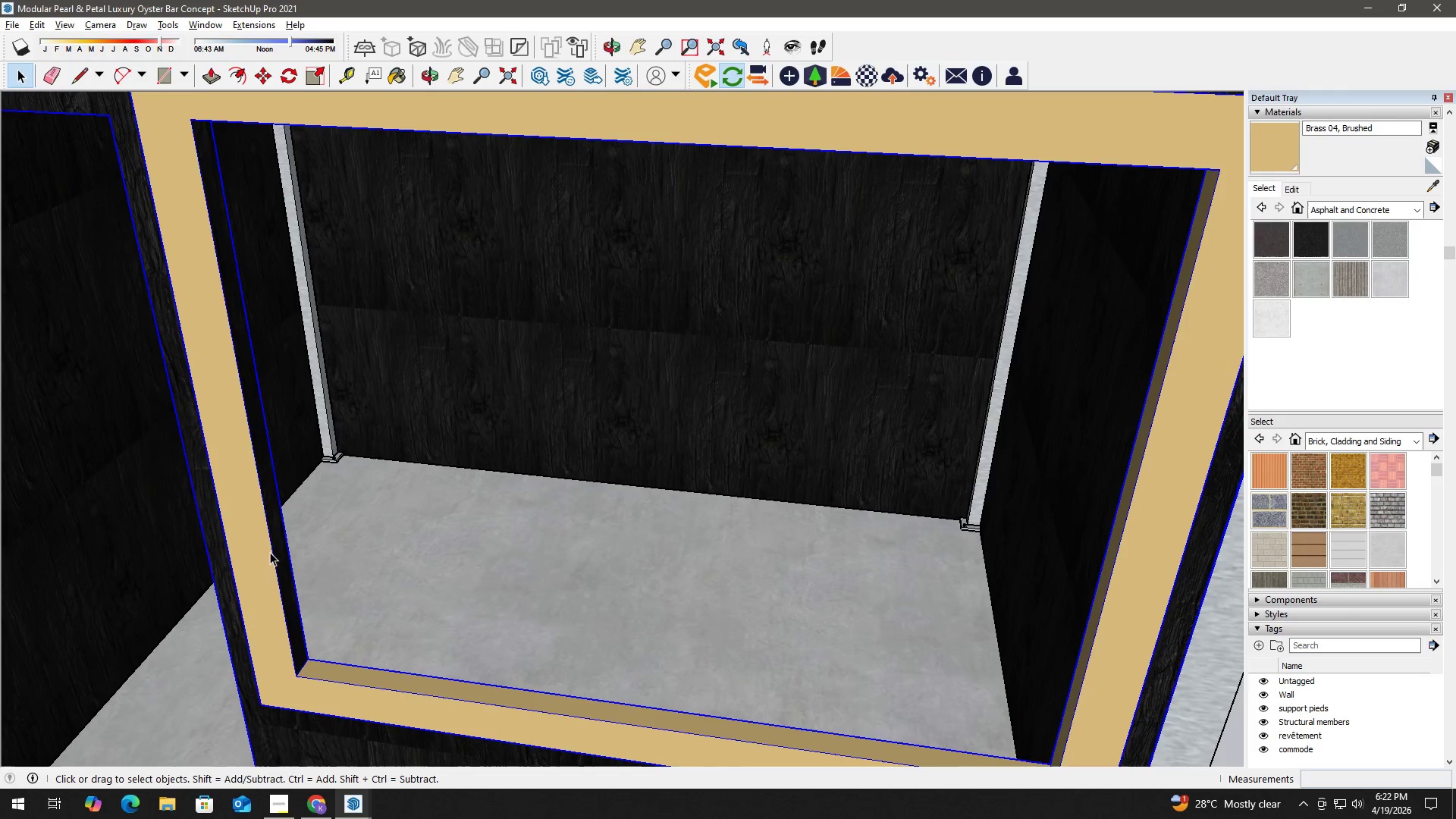 
double_click([270, 552])
 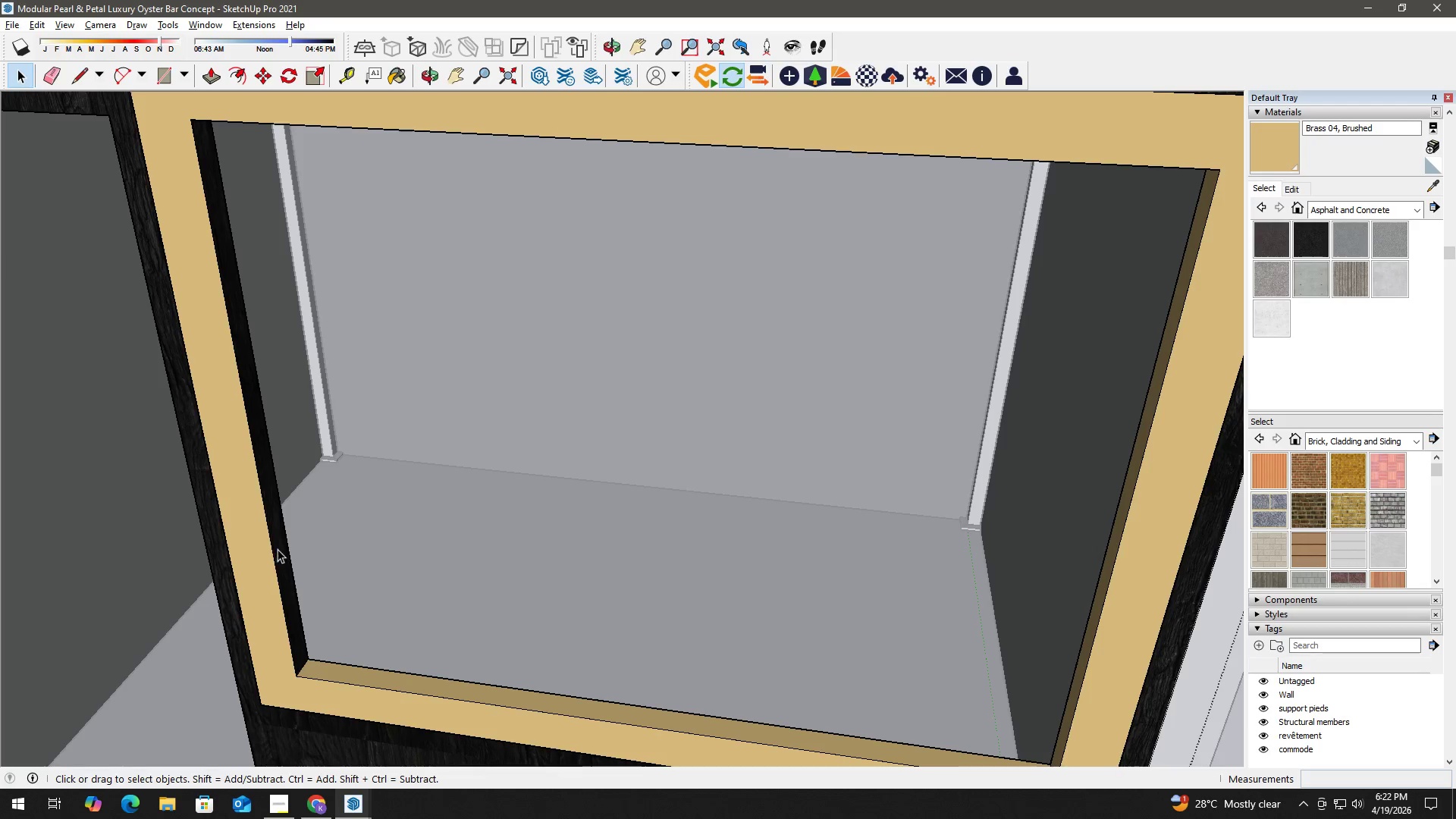 
scroll: coordinate [270, 566], scroll_direction: up, amount: 2.0
 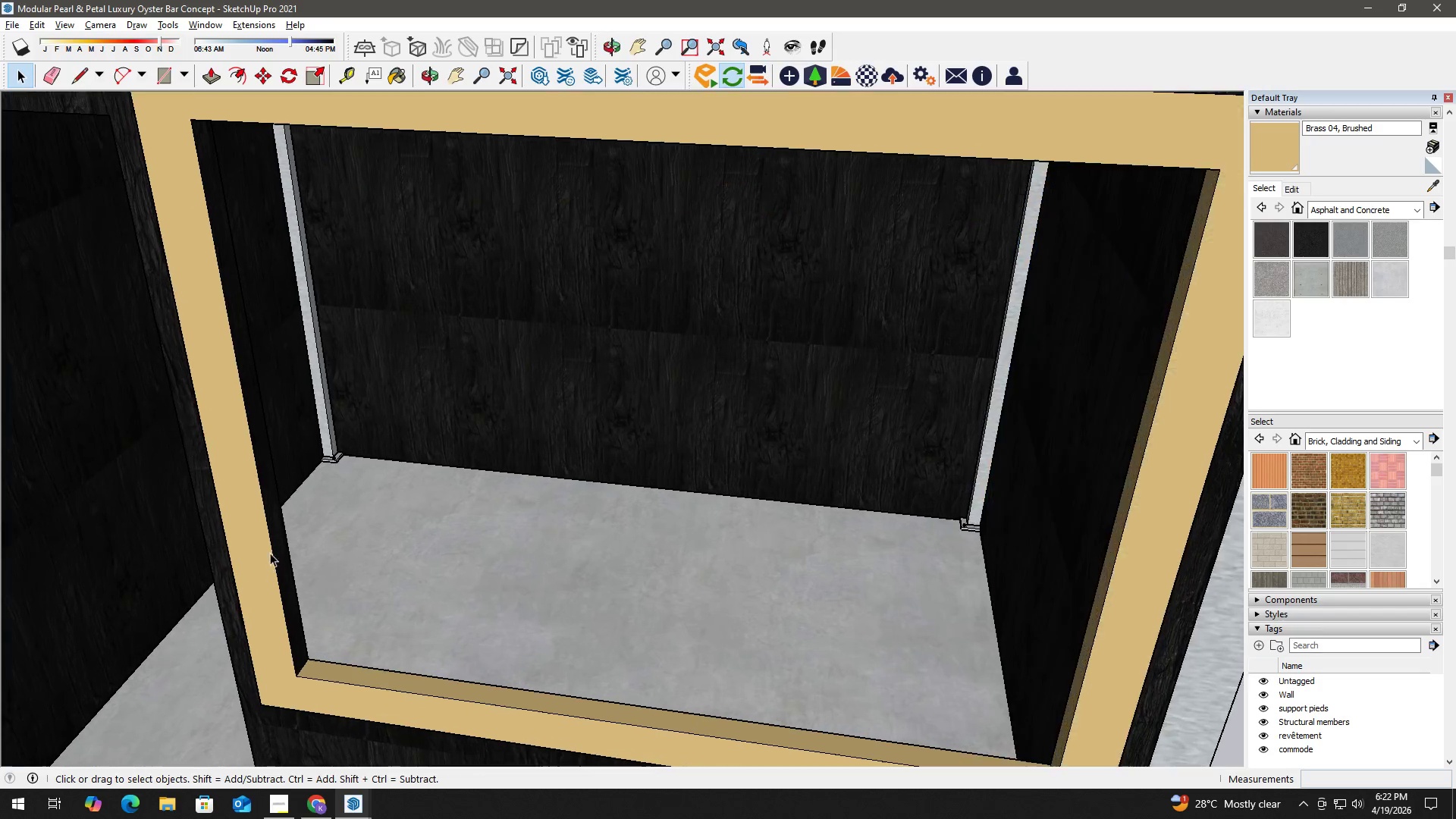 
triple_click([280, 548])
 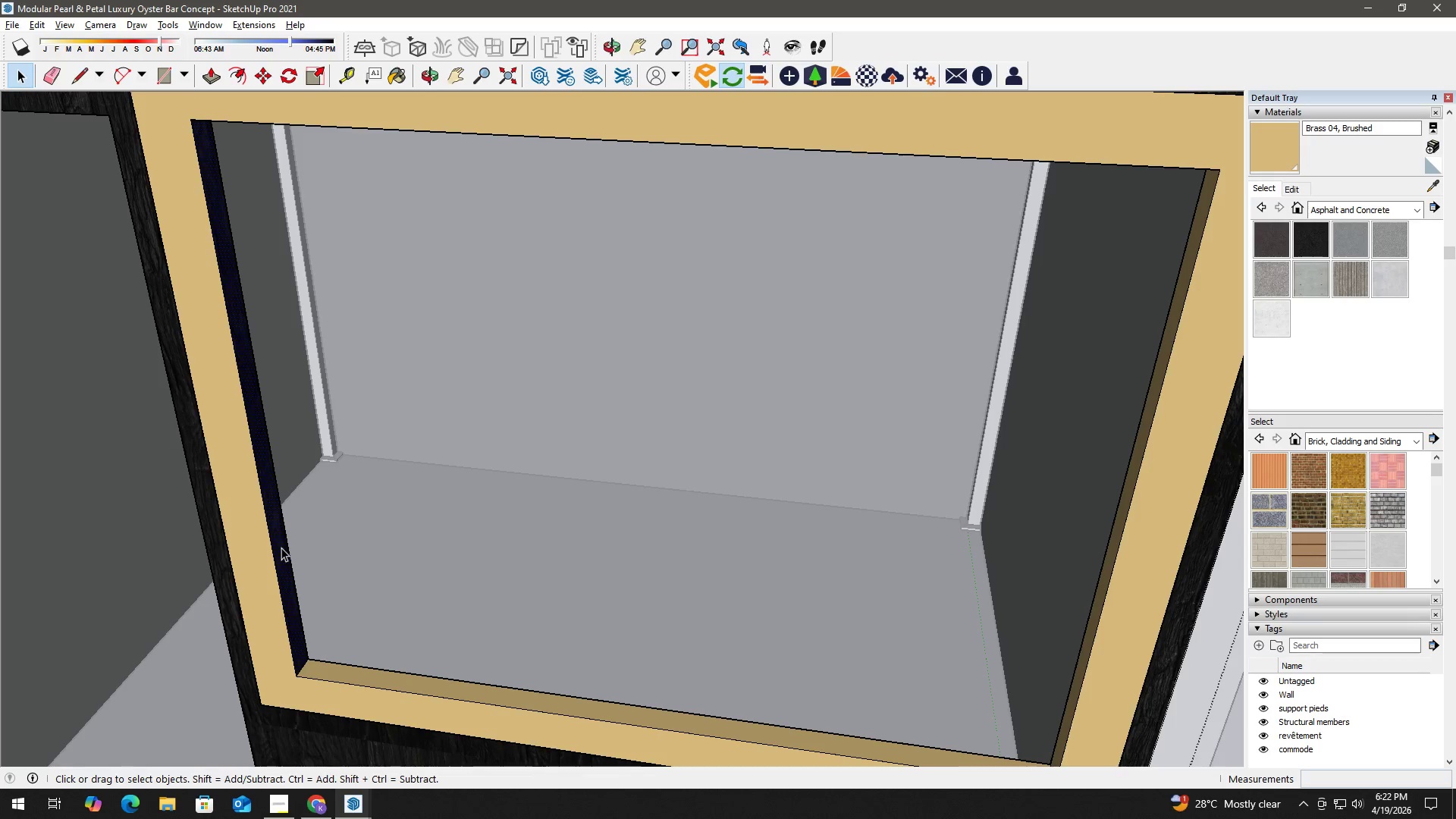 
key(B)
 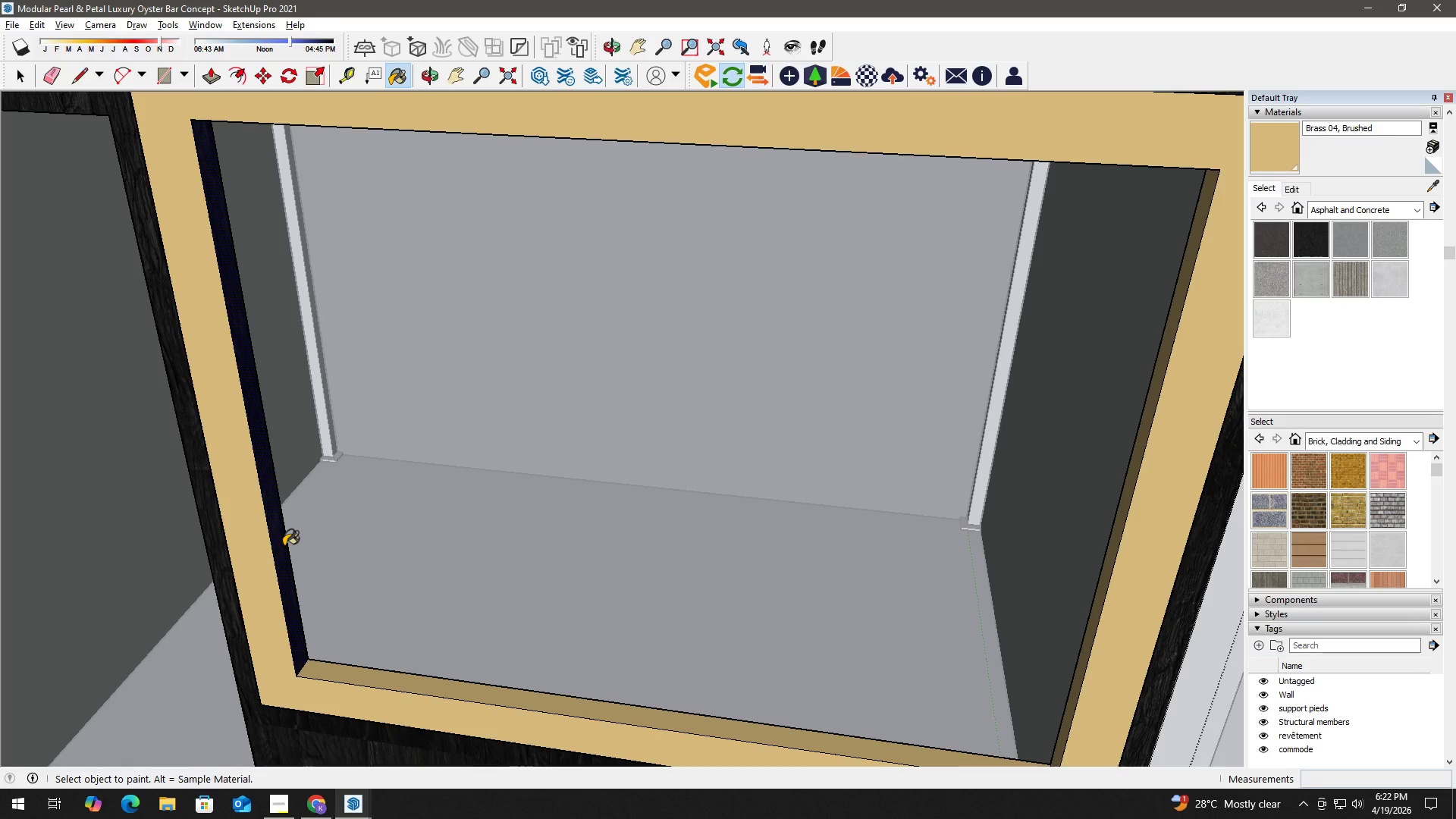 
left_click([284, 546])
 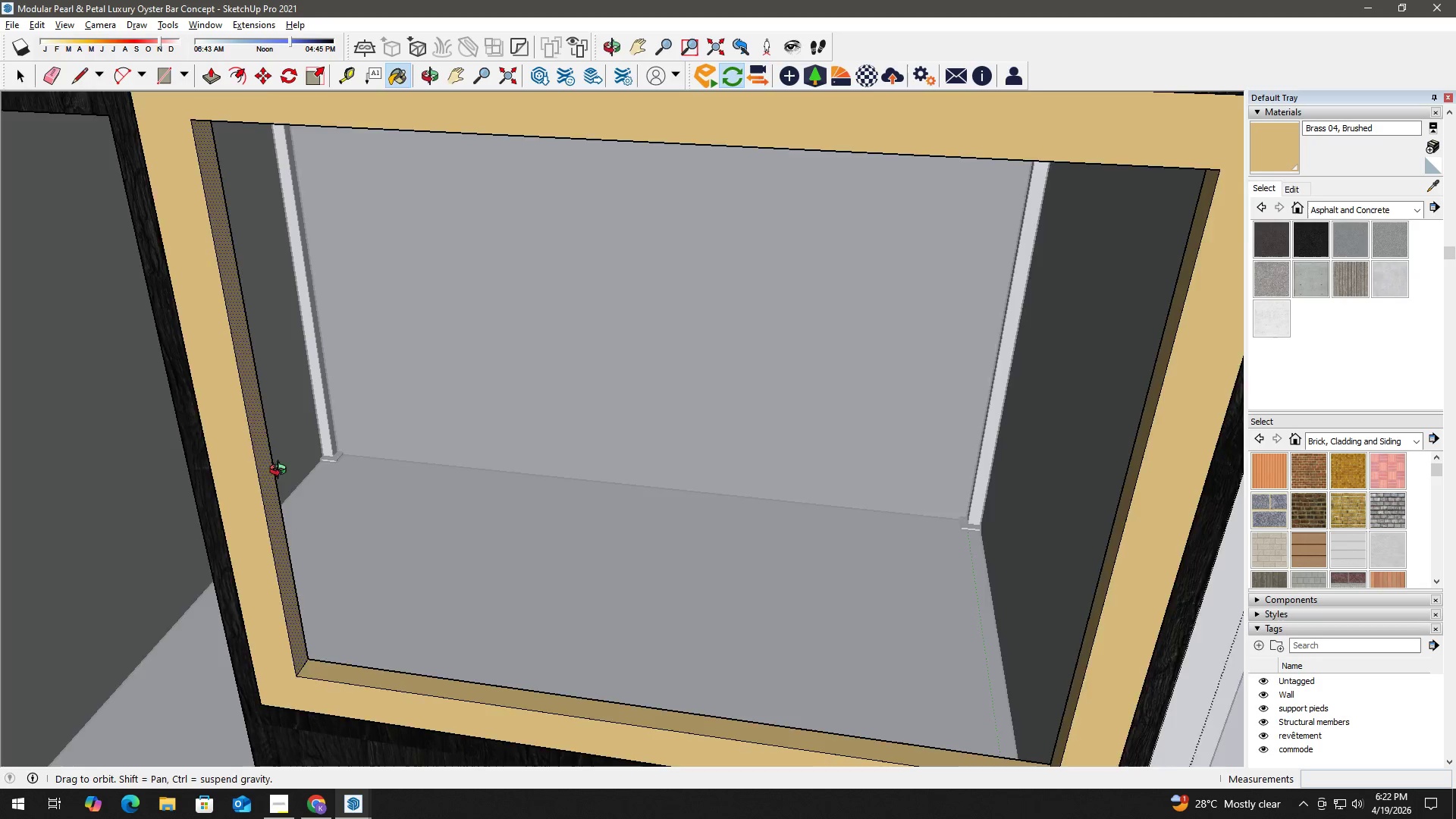 
type(hh b)
 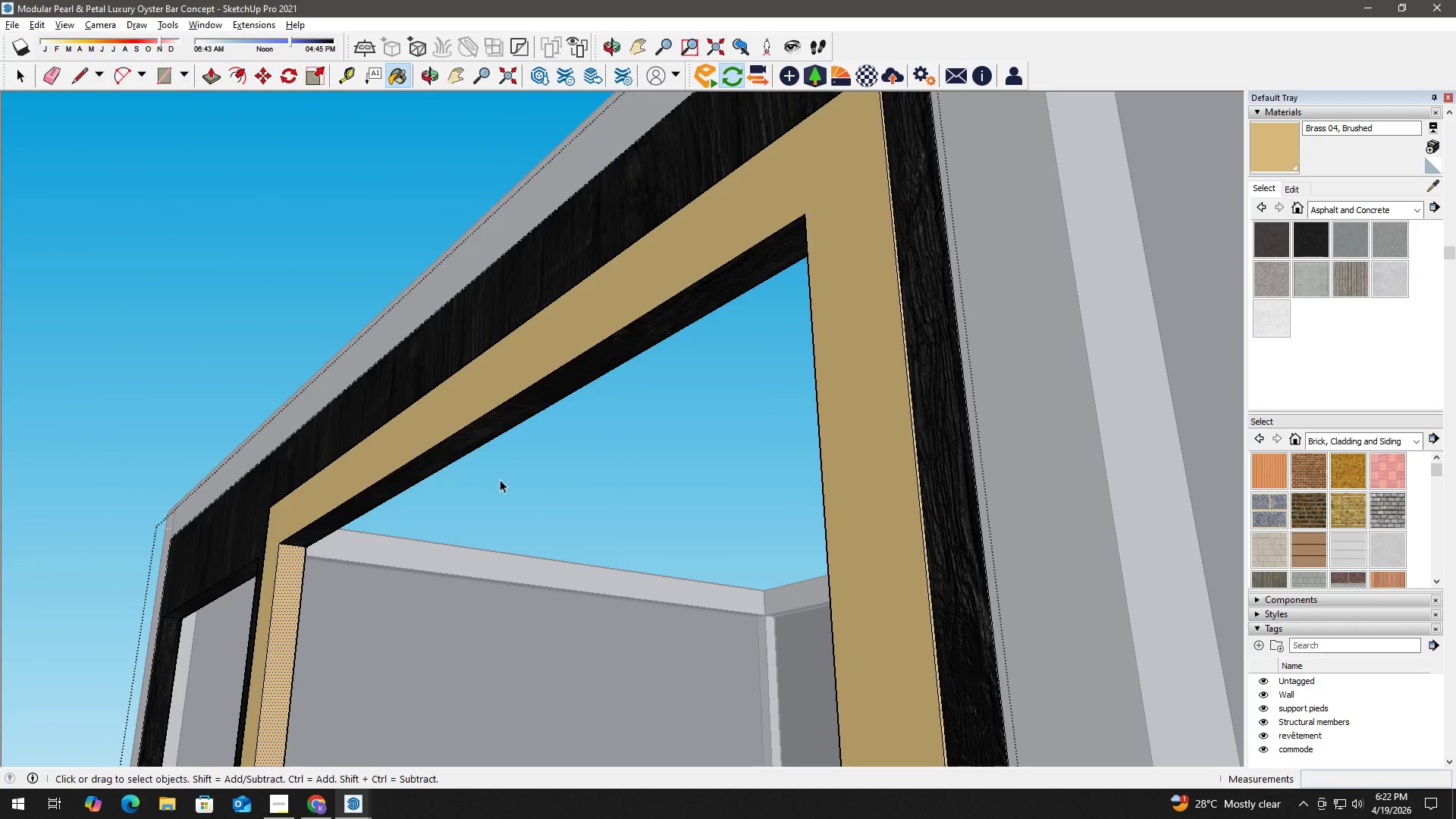 
left_click_drag(start_coordinate=[171, 237], to_coordinate=[243, 616])
 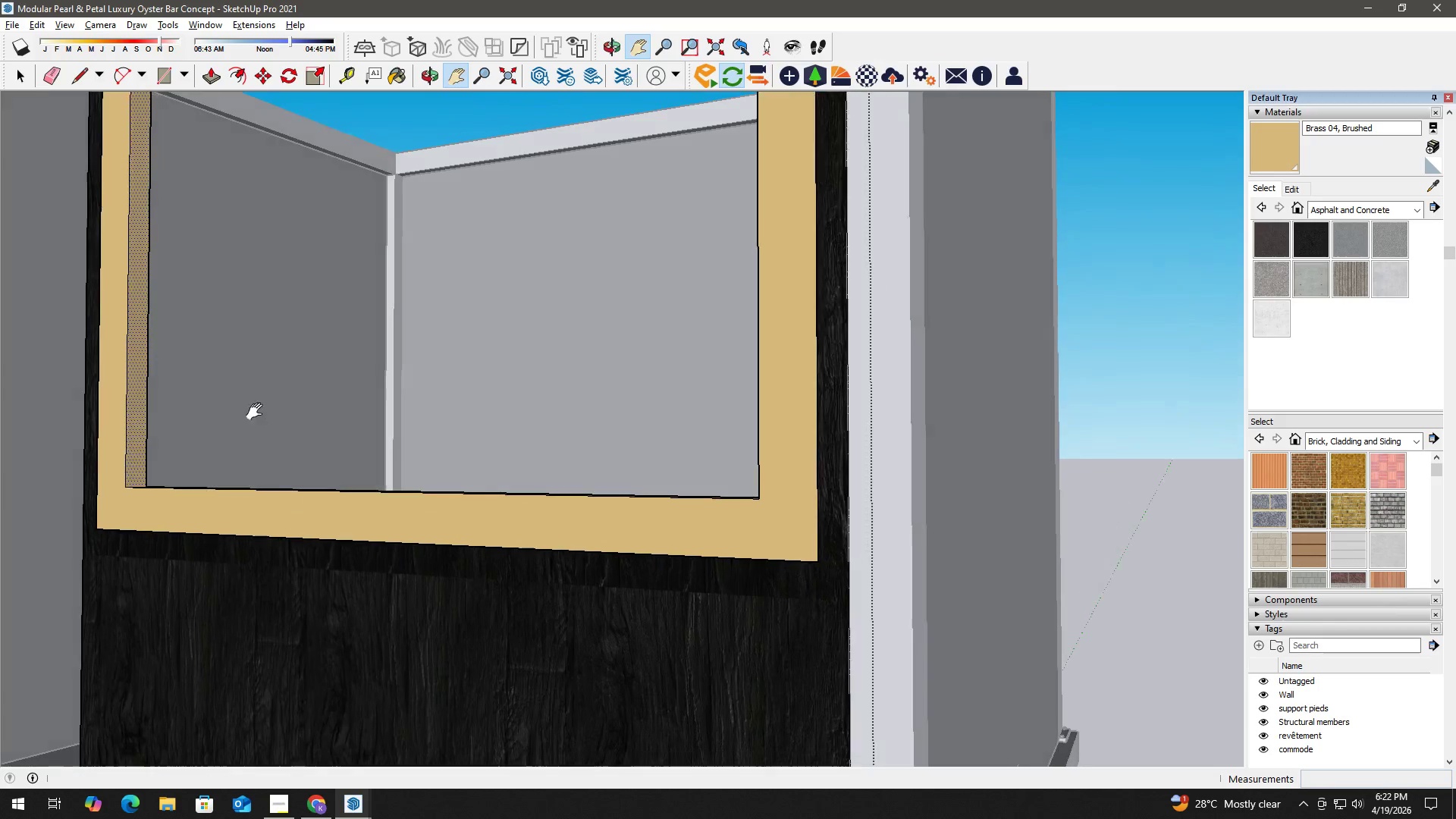 
left_click_drag(start_coordinate=[208, 366], to_coordinate=[304, 701])
 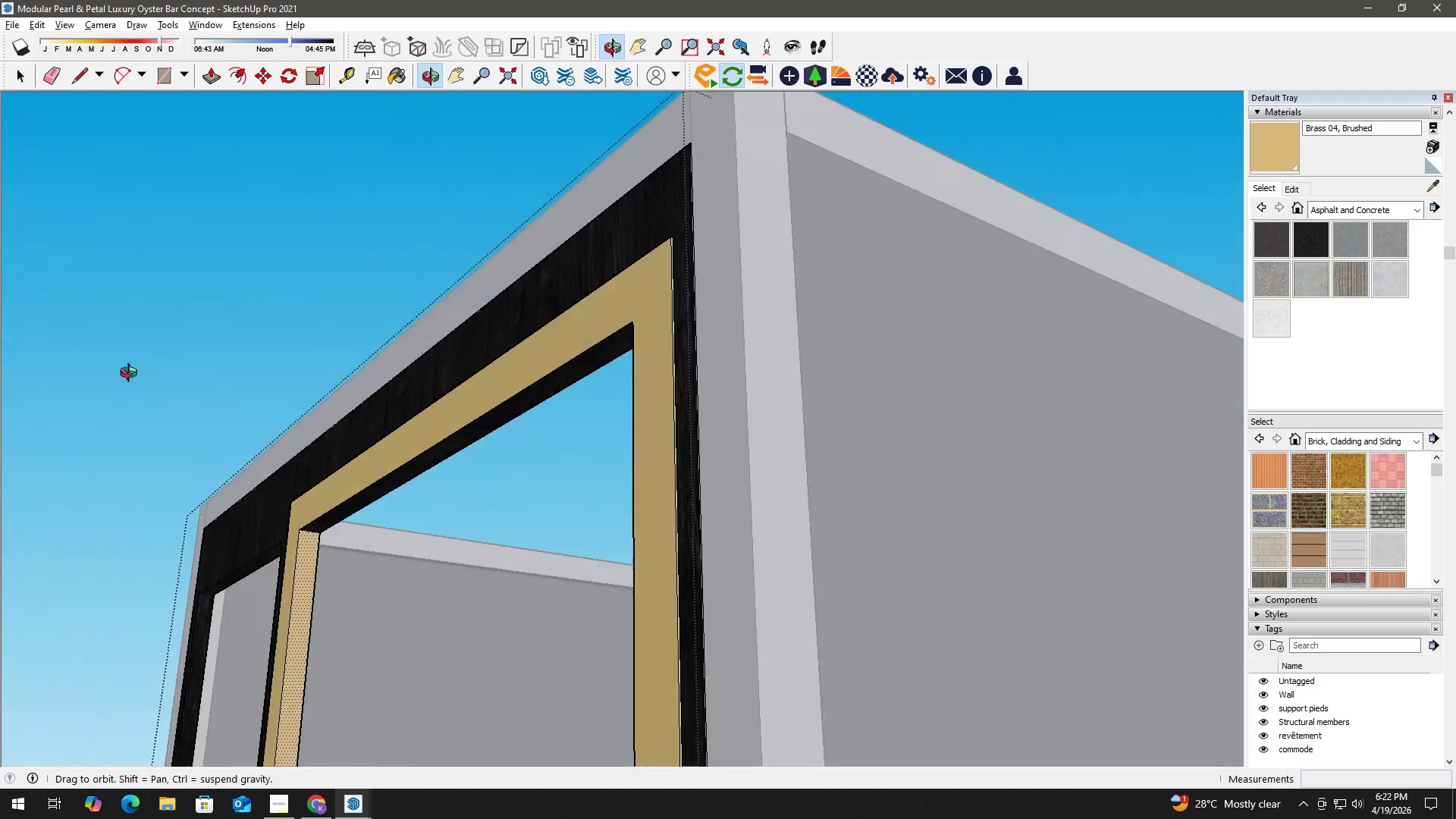 
left_click([423, 469])
 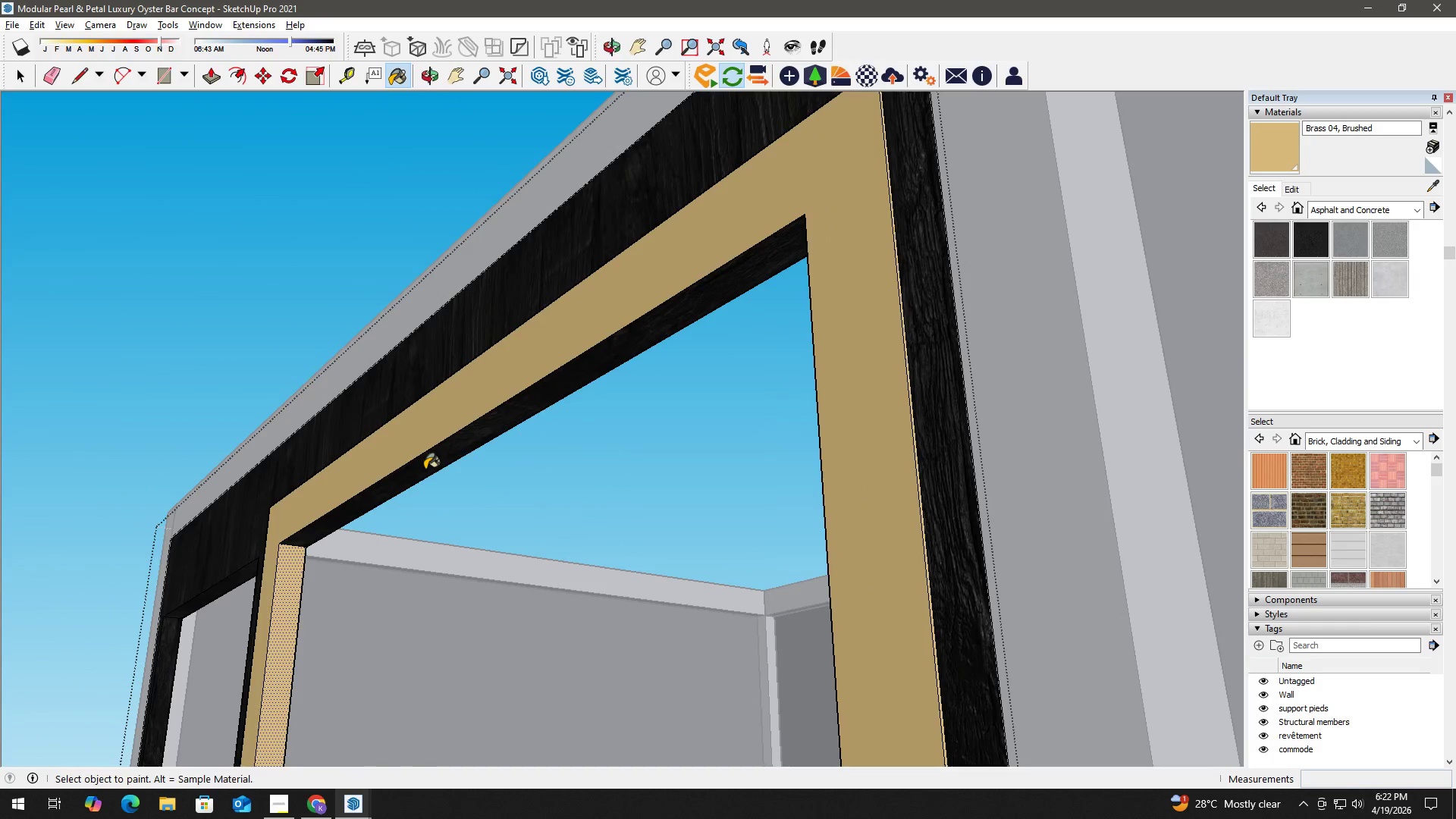 
scroll: coordinate [382, 476], scroll_direction: up, amount: 3.0
 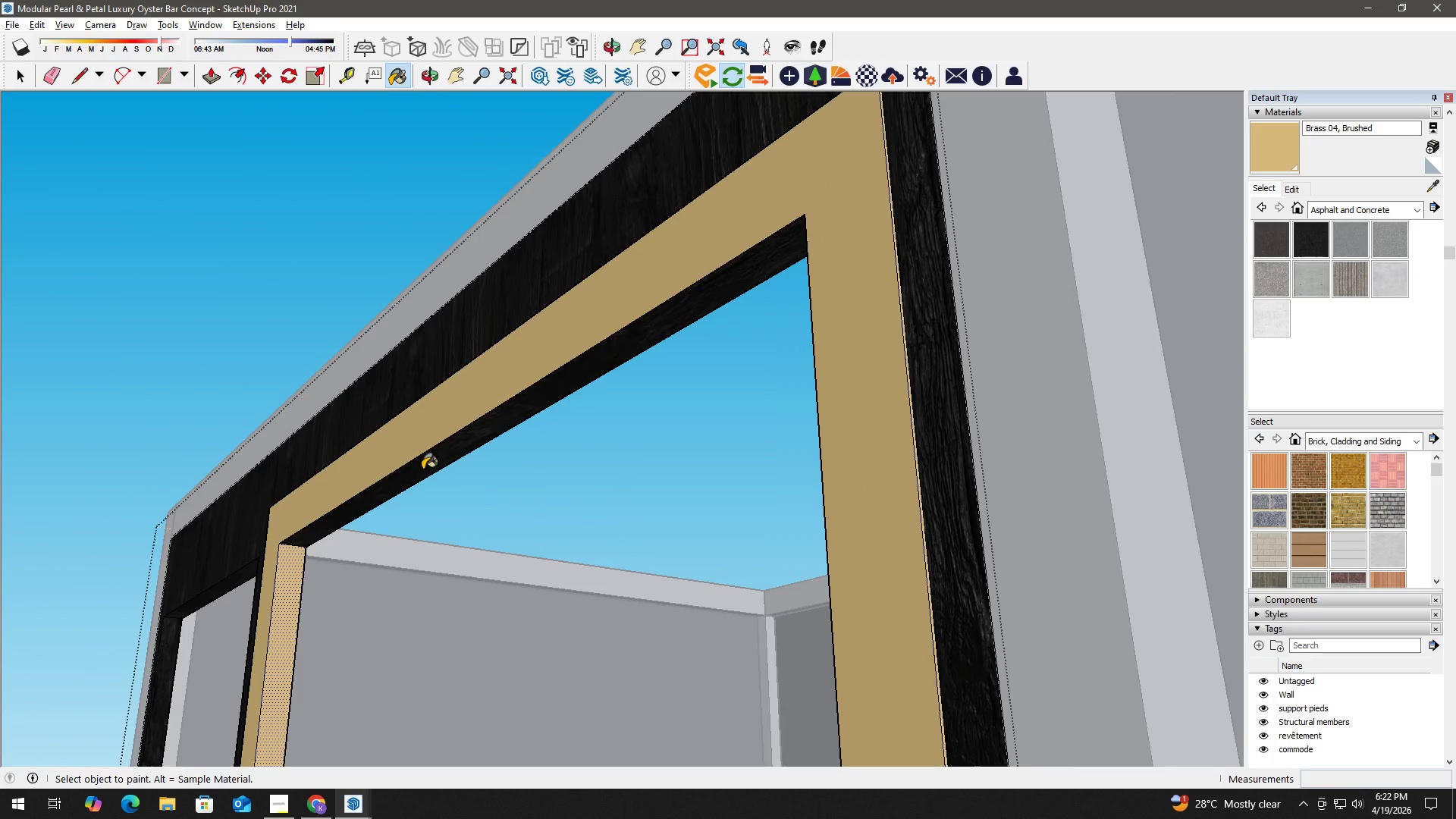 
key(Space)
 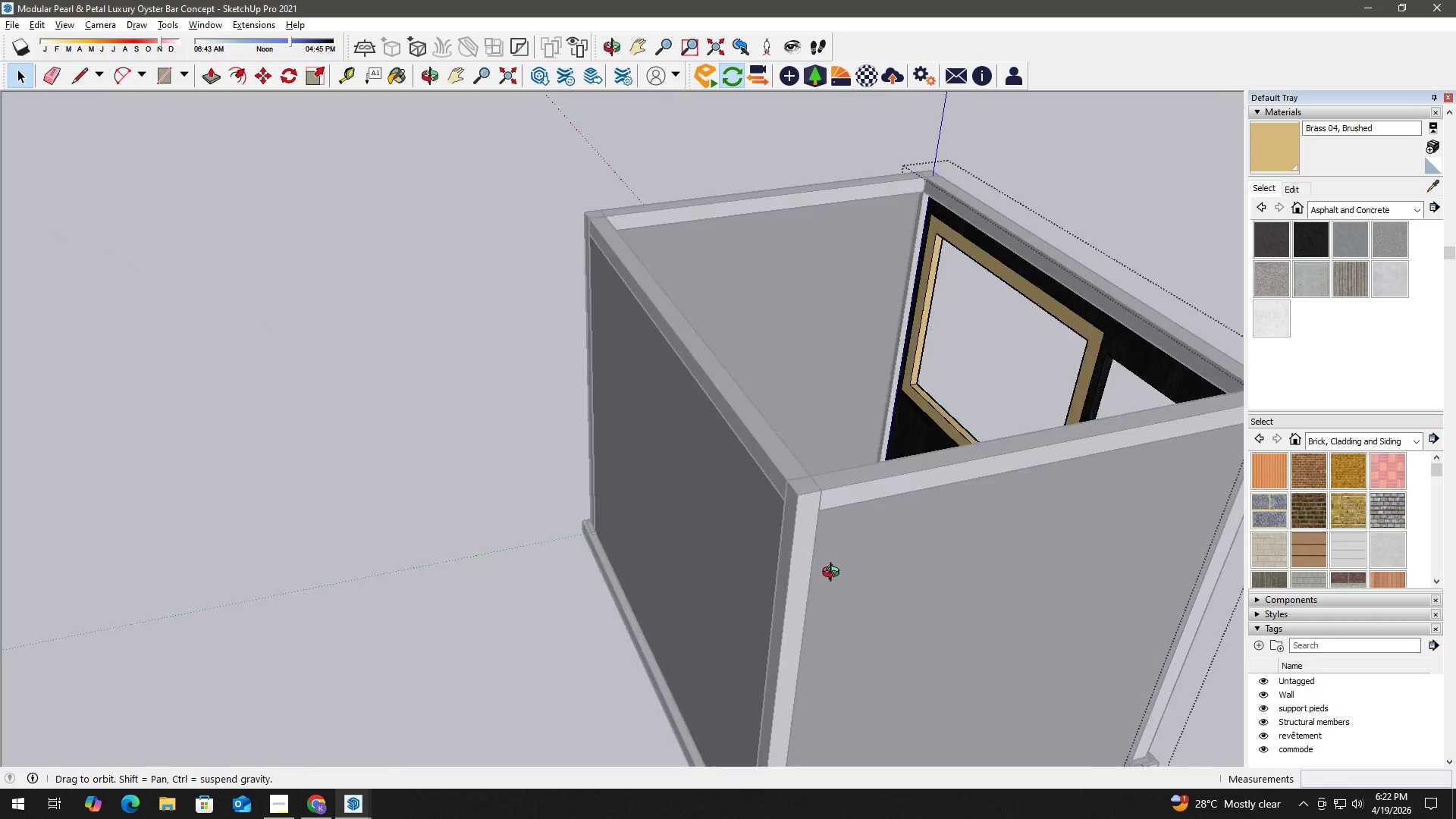 
hold_key(key=Space, duration=6.22)
 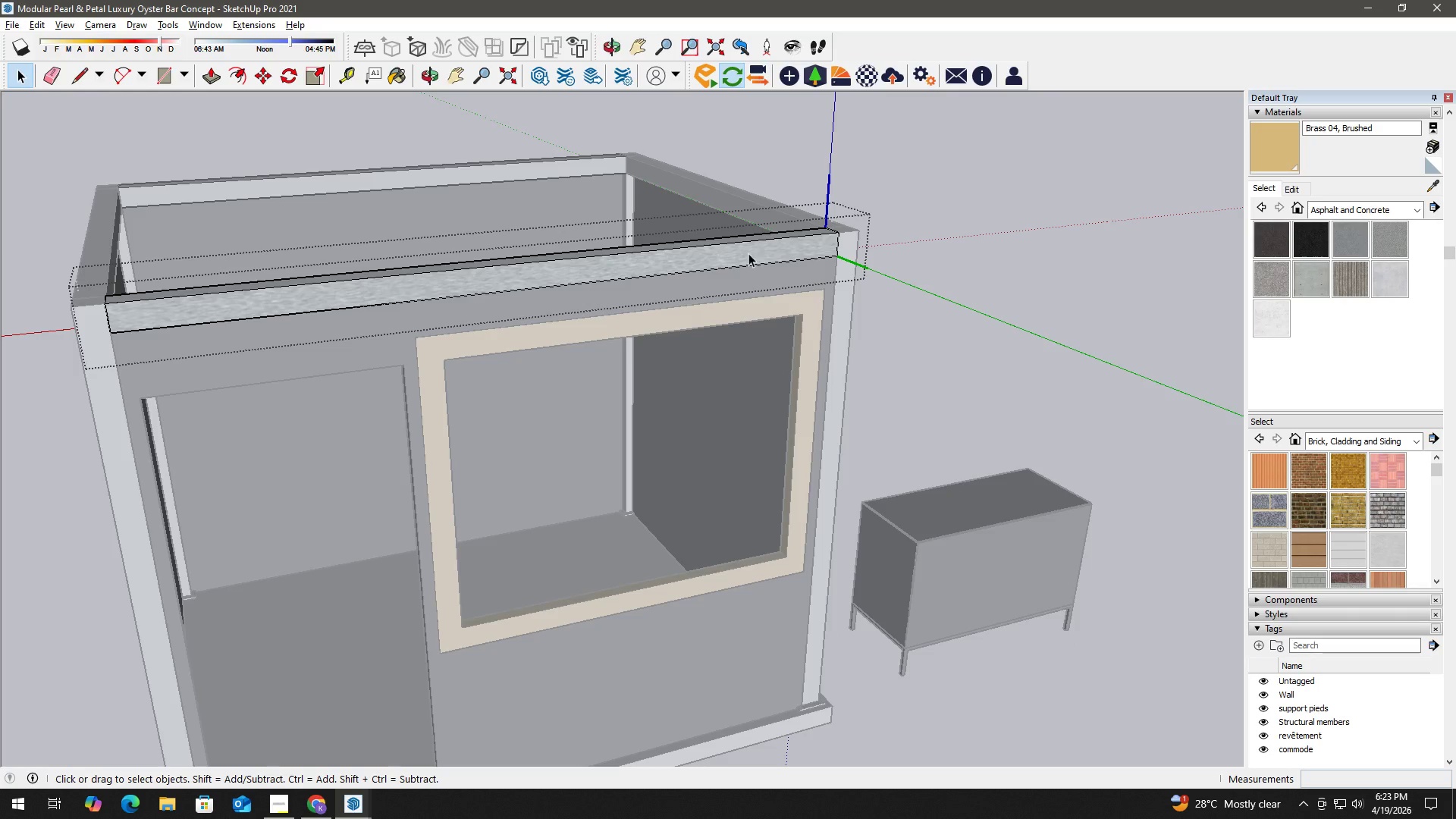 
double_click([1060, 644])
 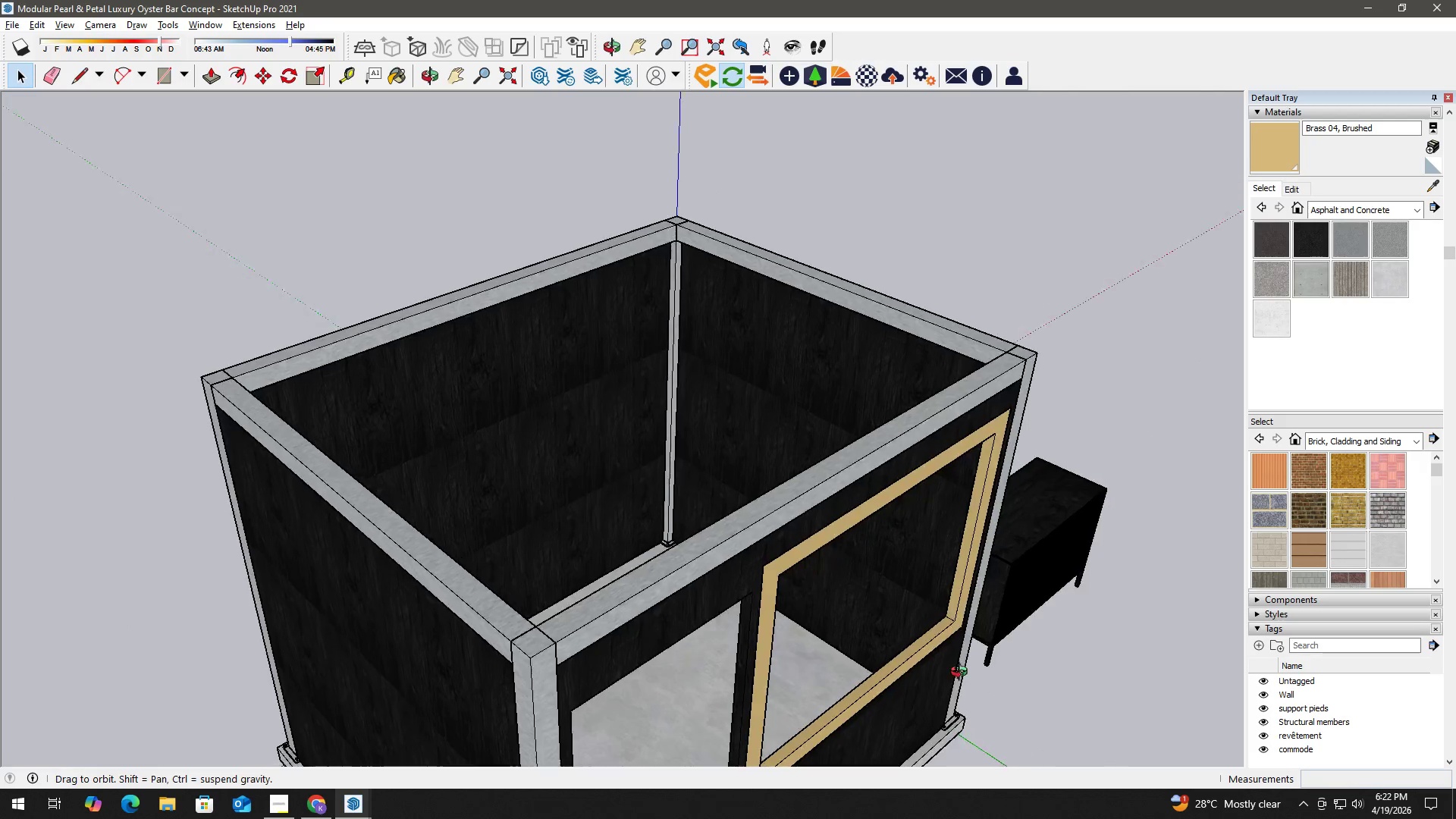 
key(H)
 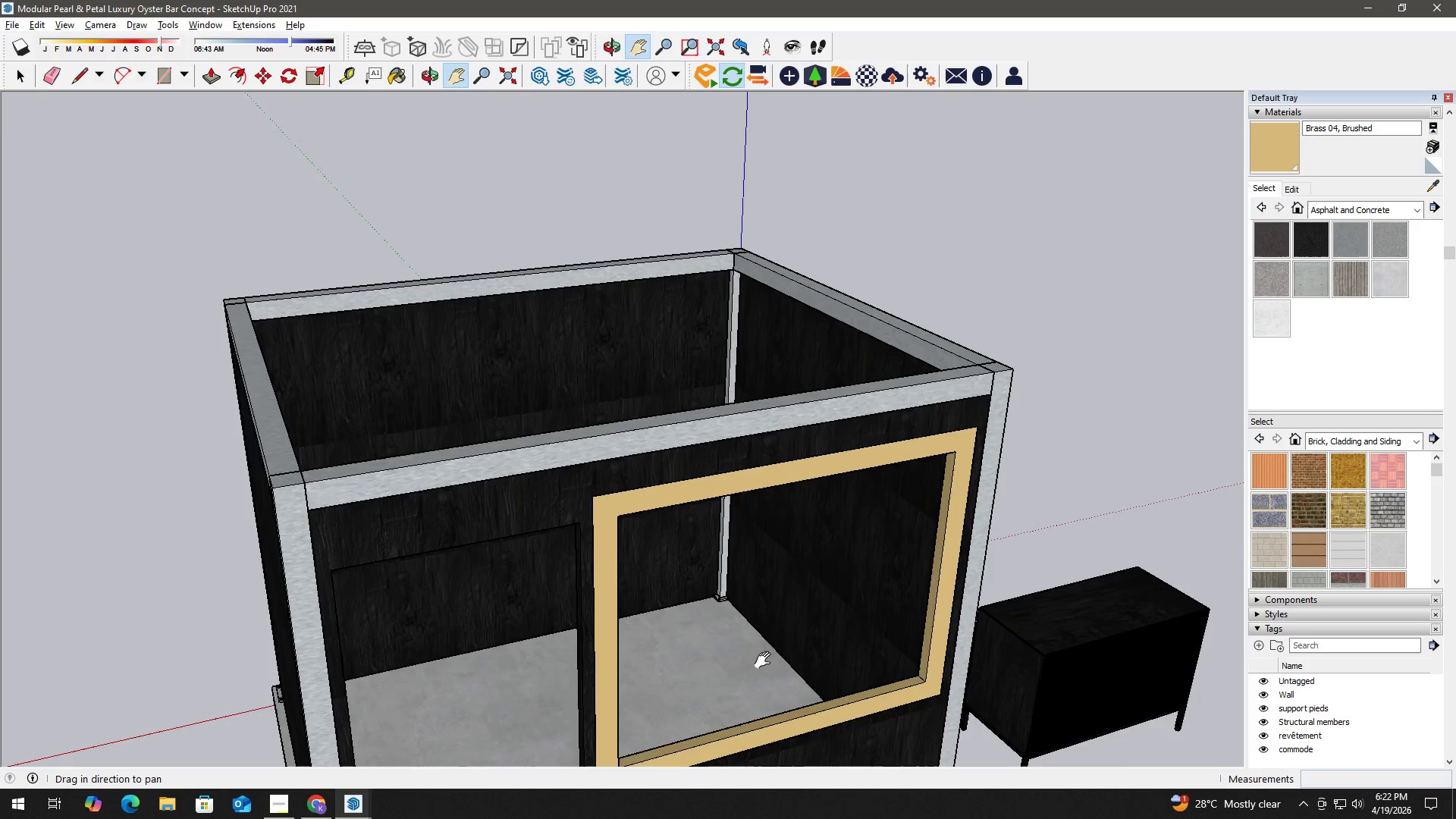 
left_click_drag(start_coordinate=[763, 661], to_coordinate=[659, 568])
 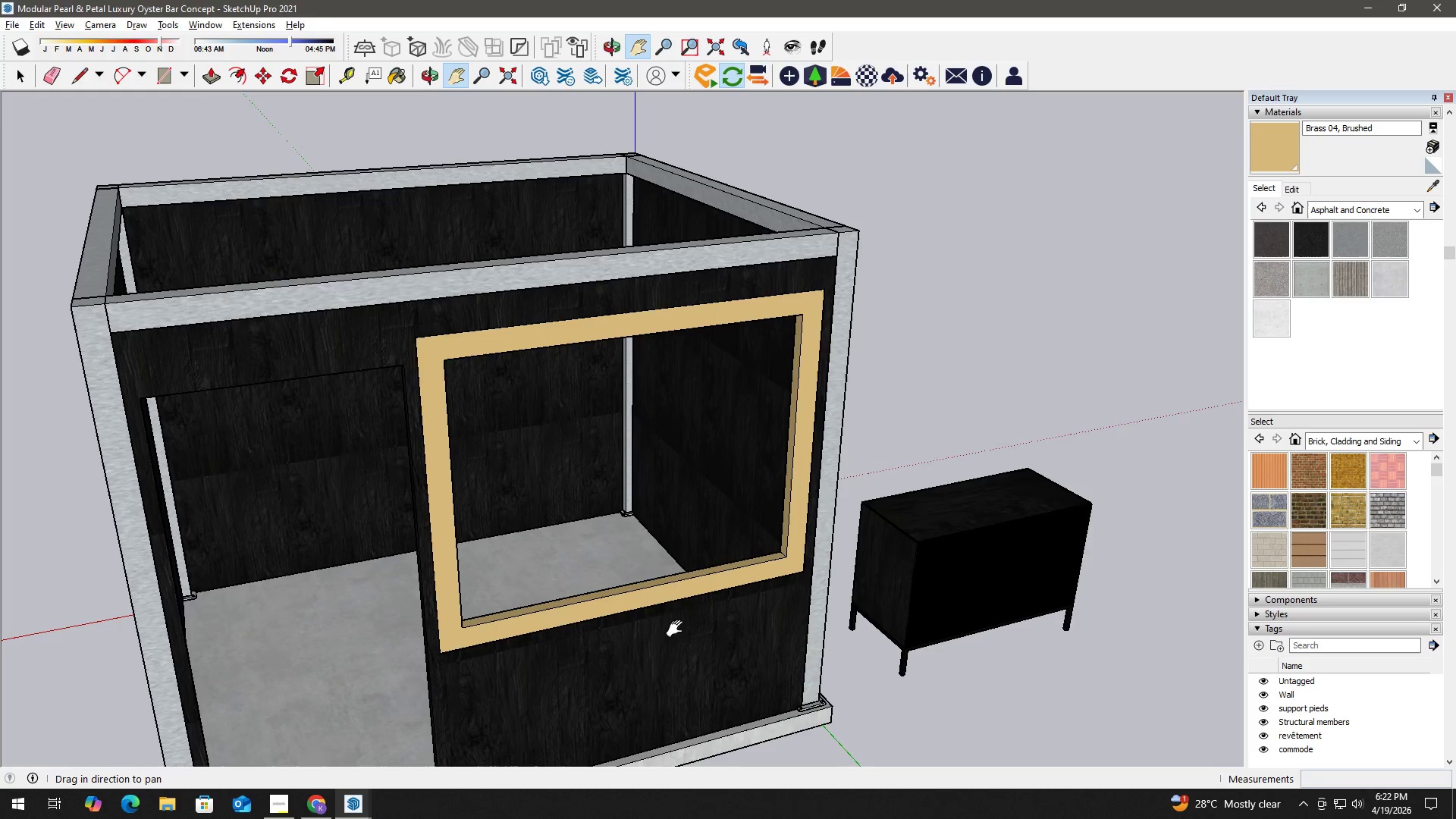 
key(Alt+Tab)
 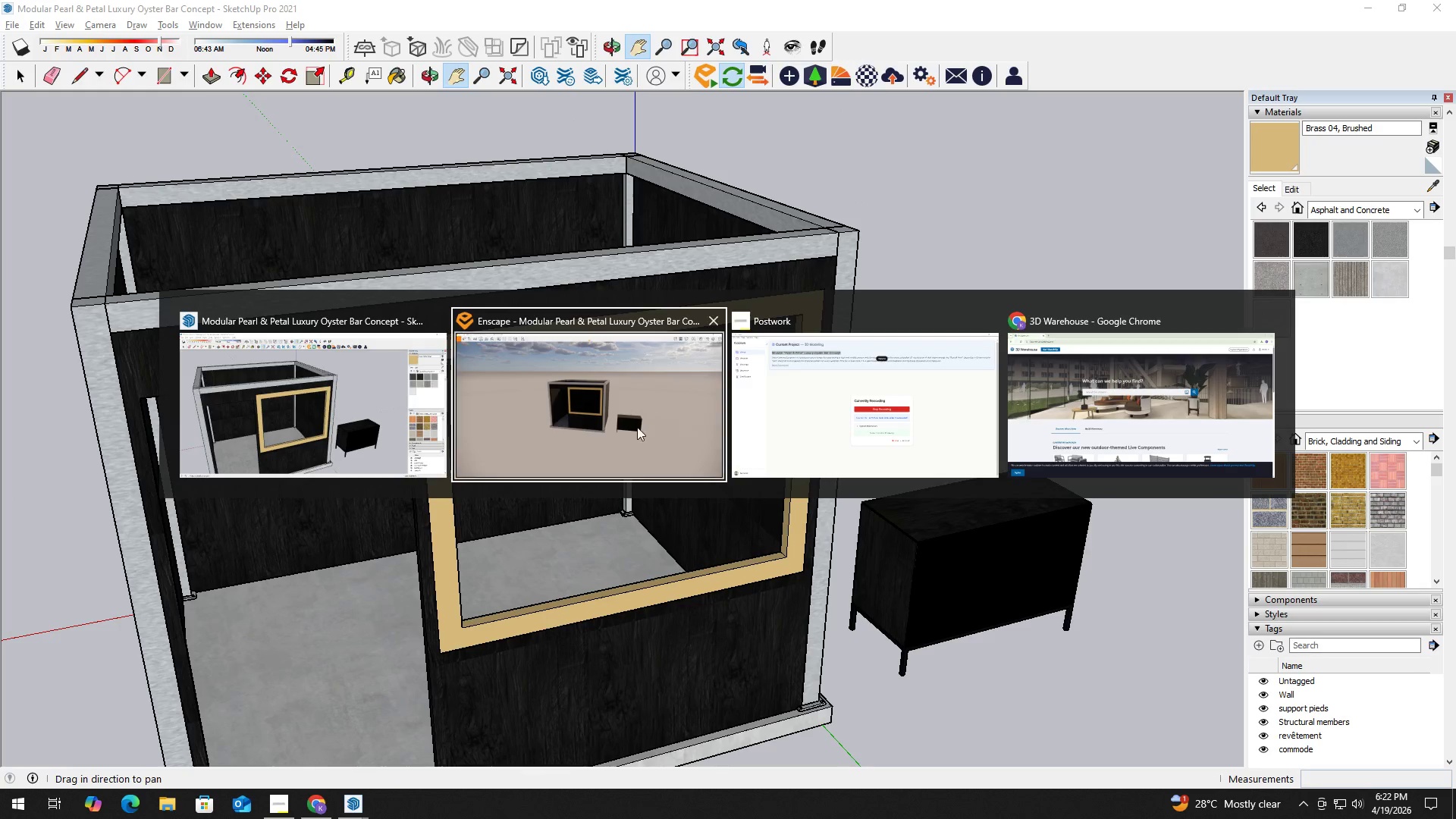 
left_click_drag(start_coordinate=[684, 375], to_coordinate=[678, 377])
 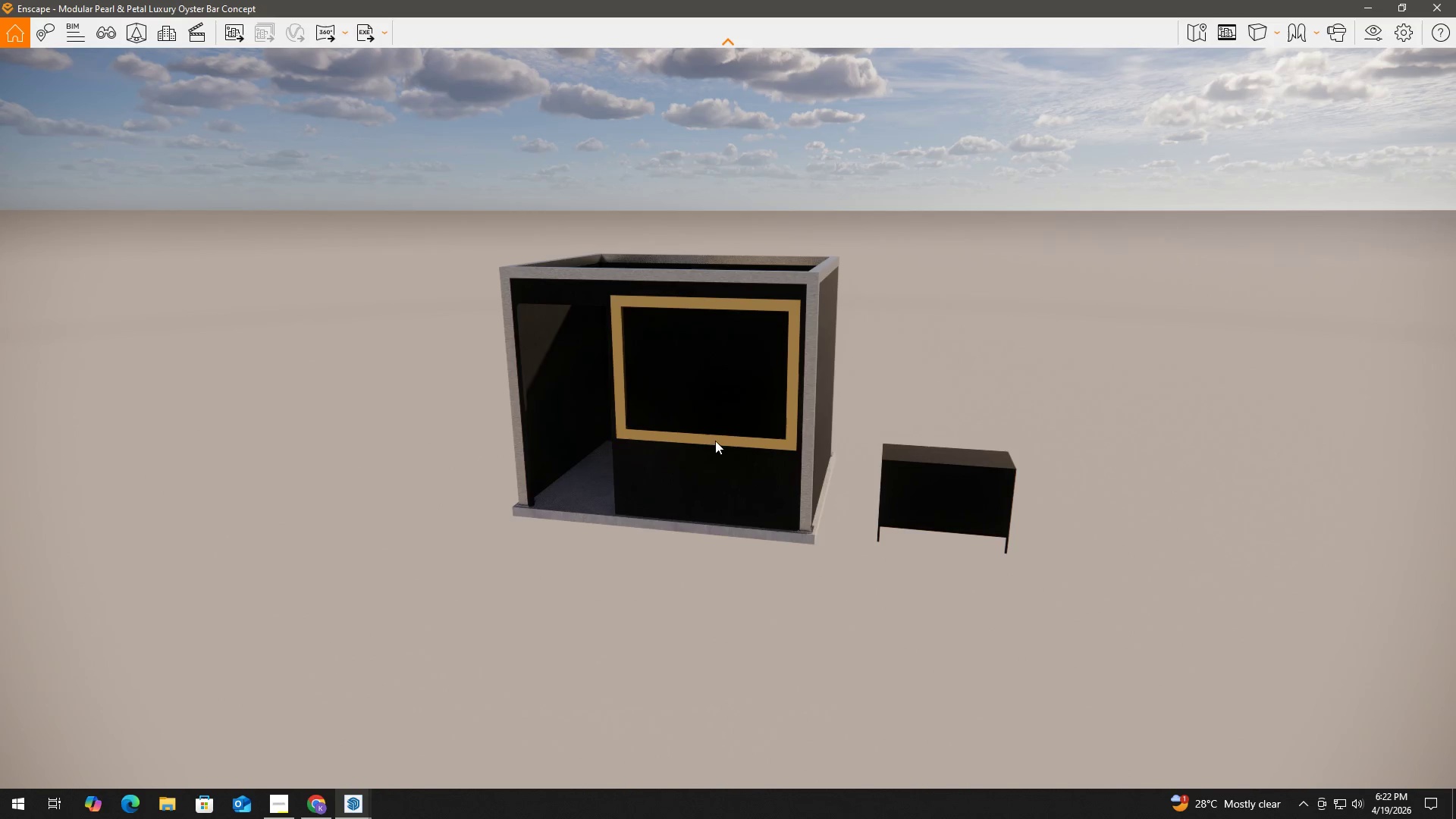 
scroll: coordinate [726, 416], scroll_direction: up, amount: 2.0
 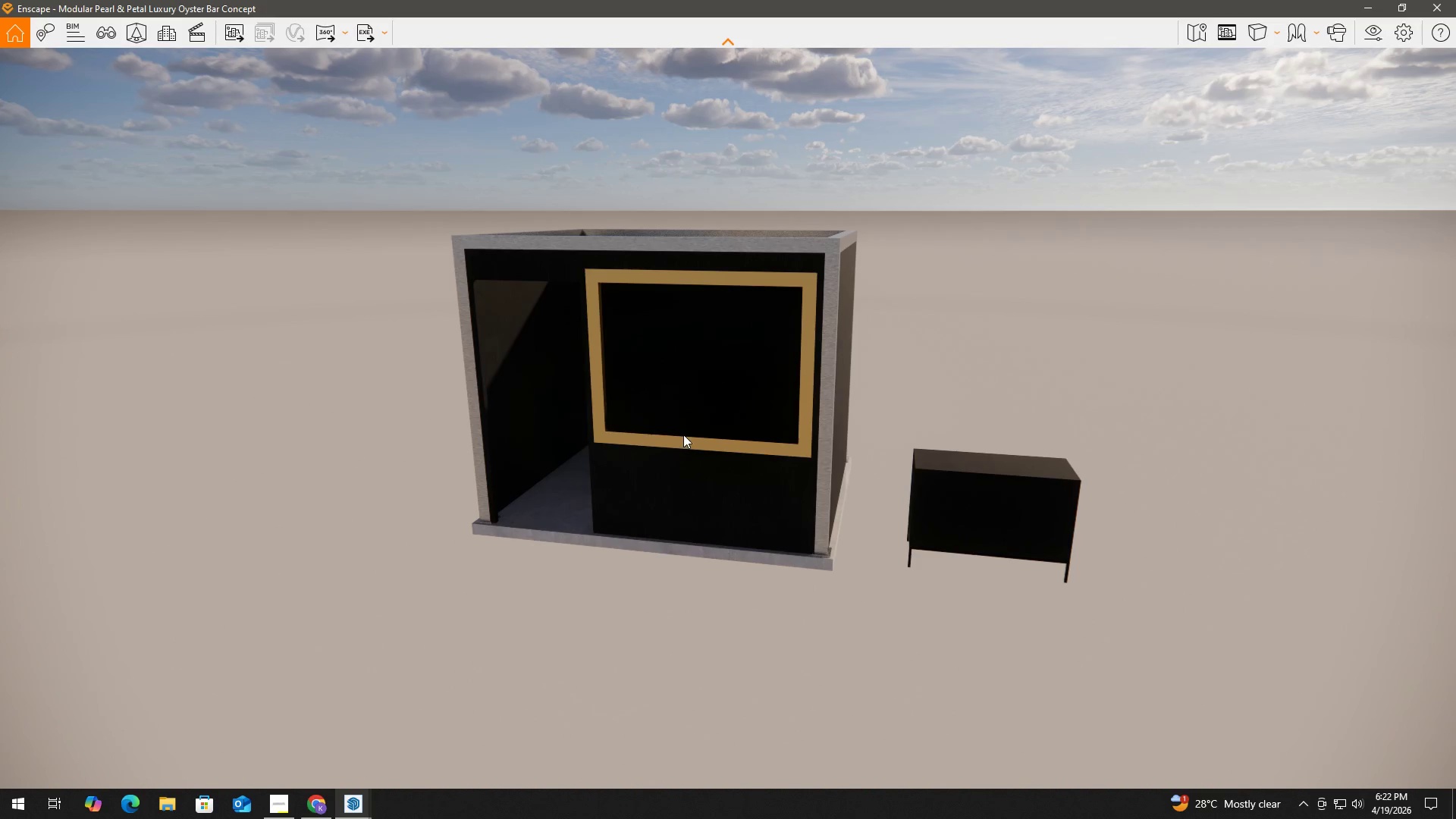 
key(Alt+Tab)
 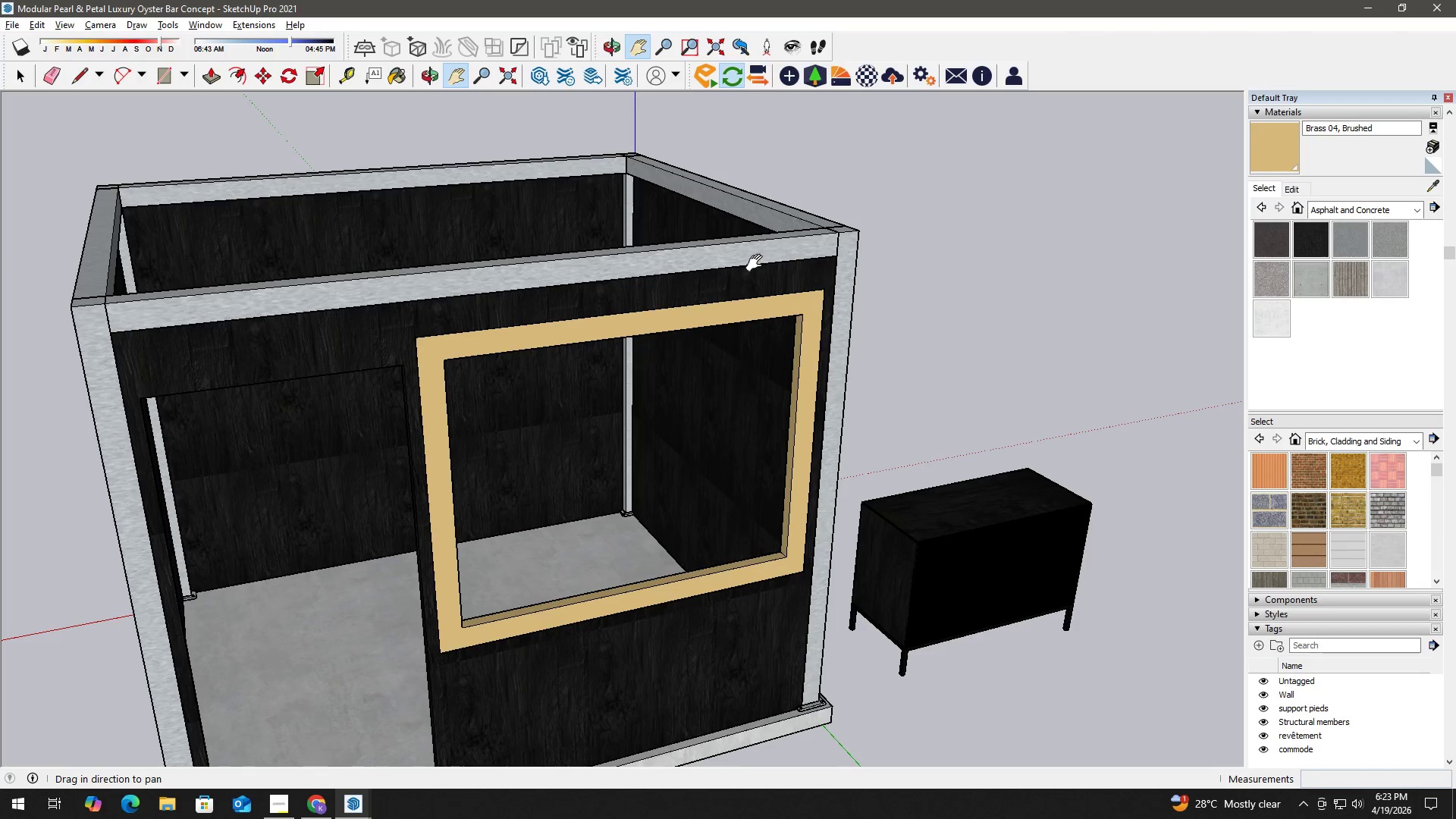 
double_click([756, 253])
 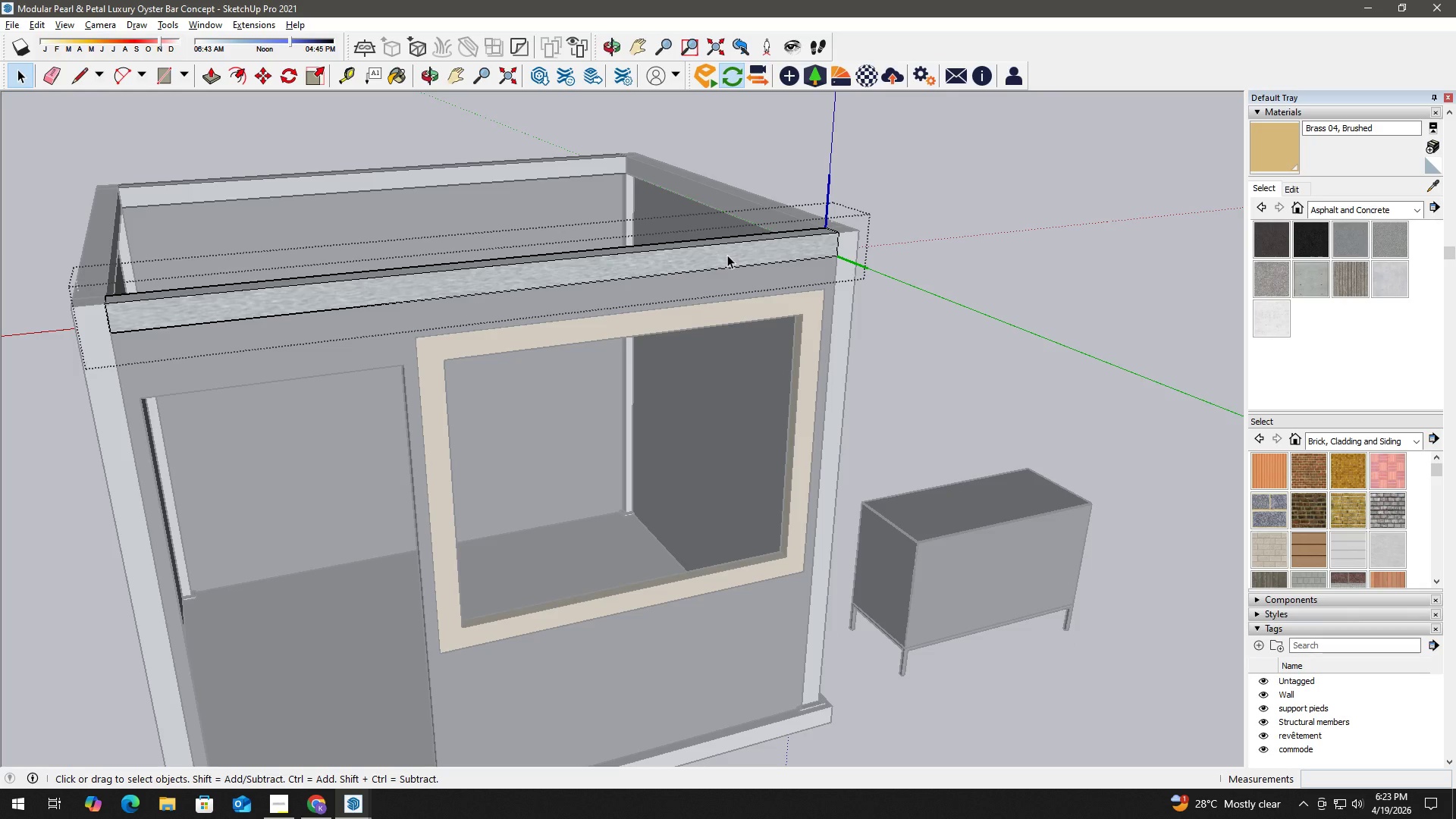 
double_click([727, 255])
 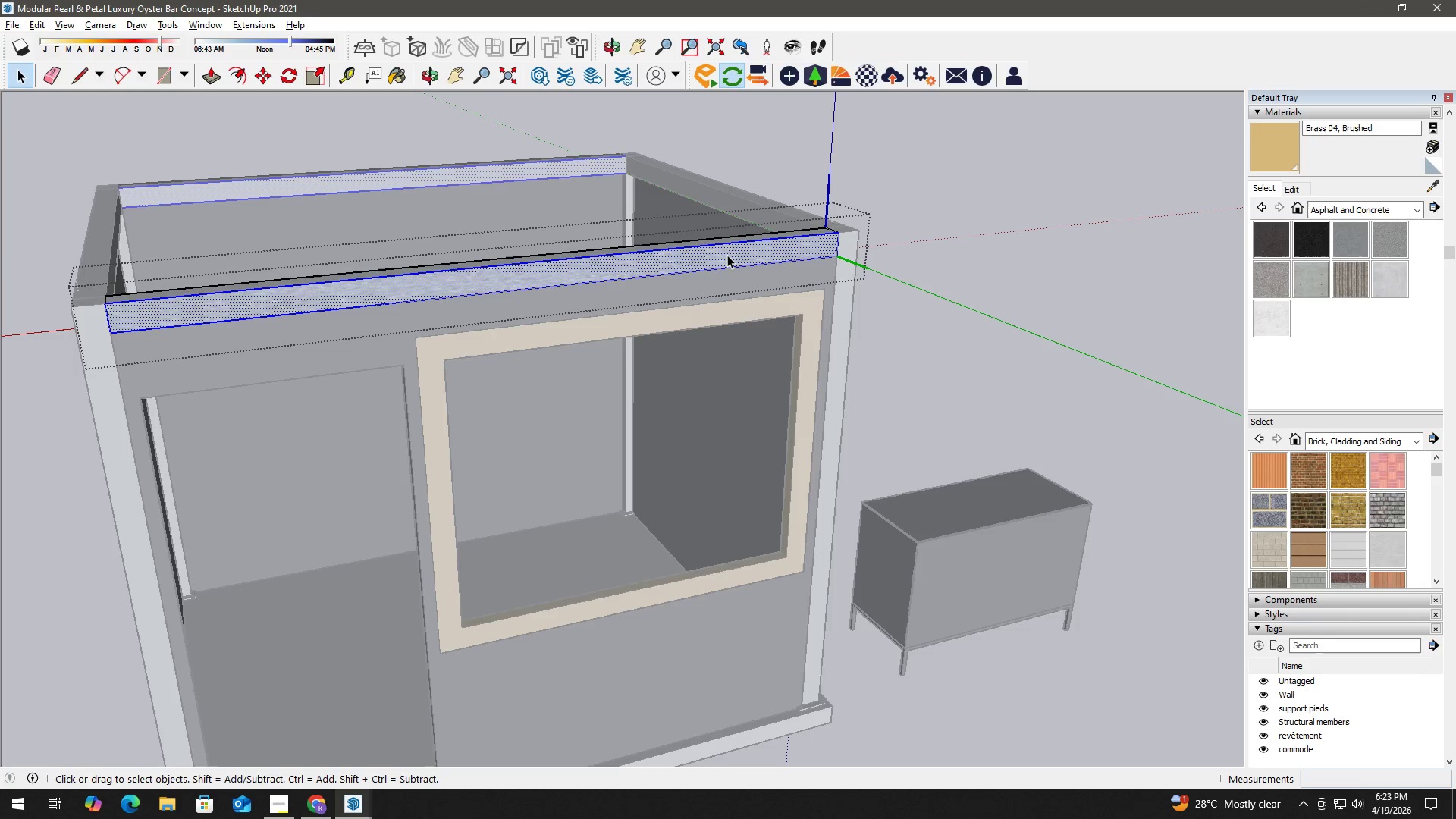 
triple_click([727, 255])
 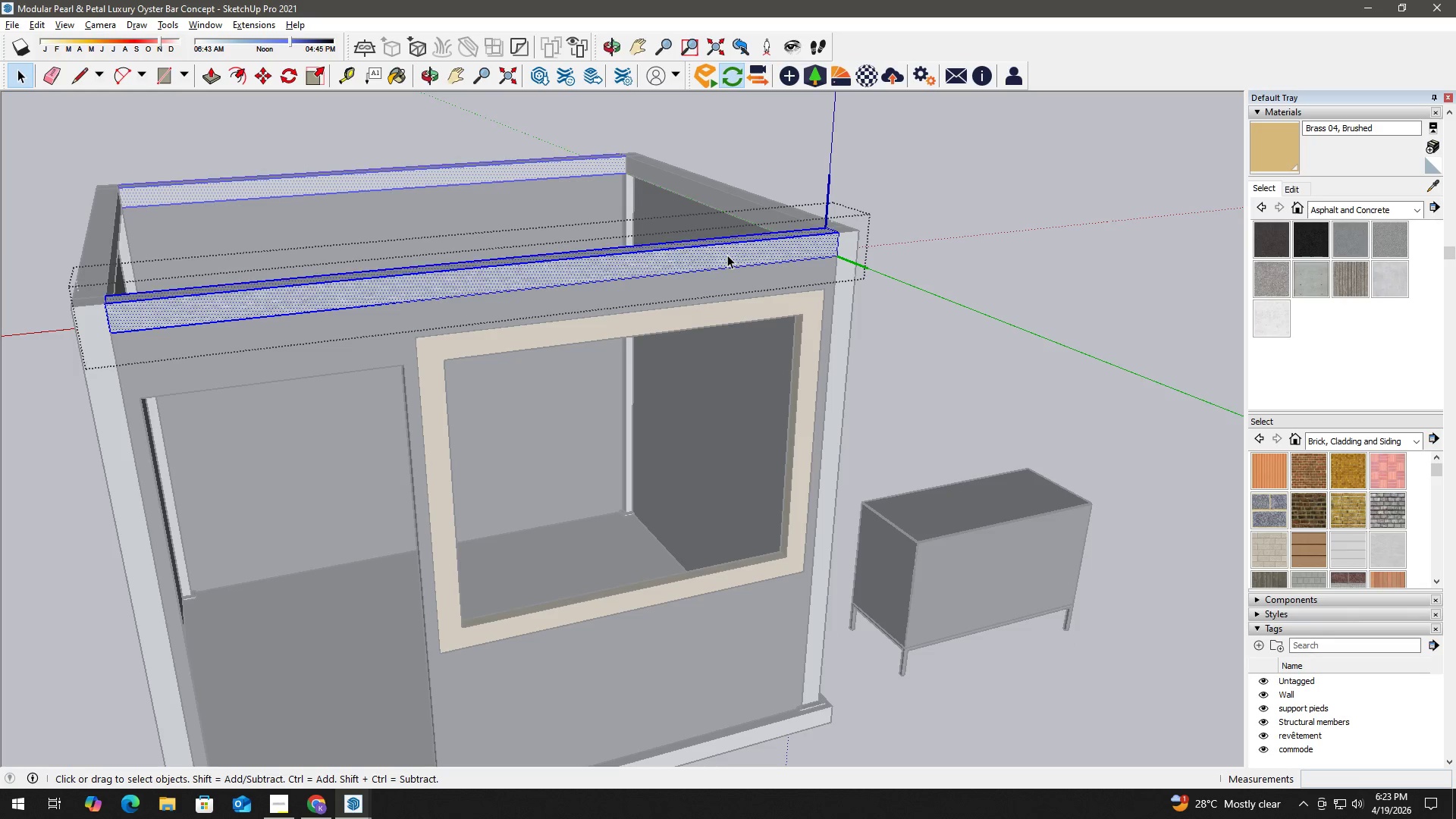 
triple_click([727, 255])
 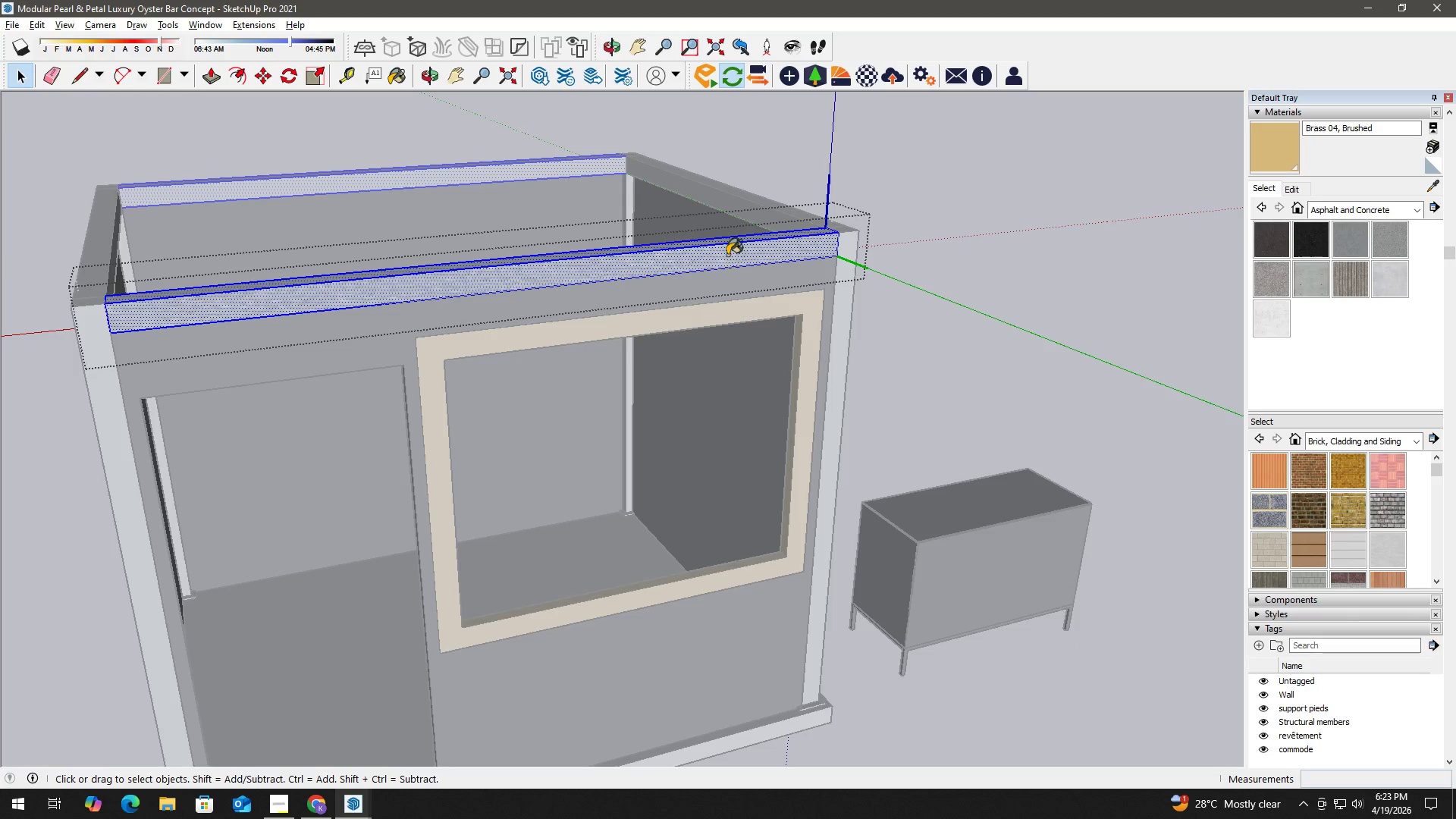 
key(B)
 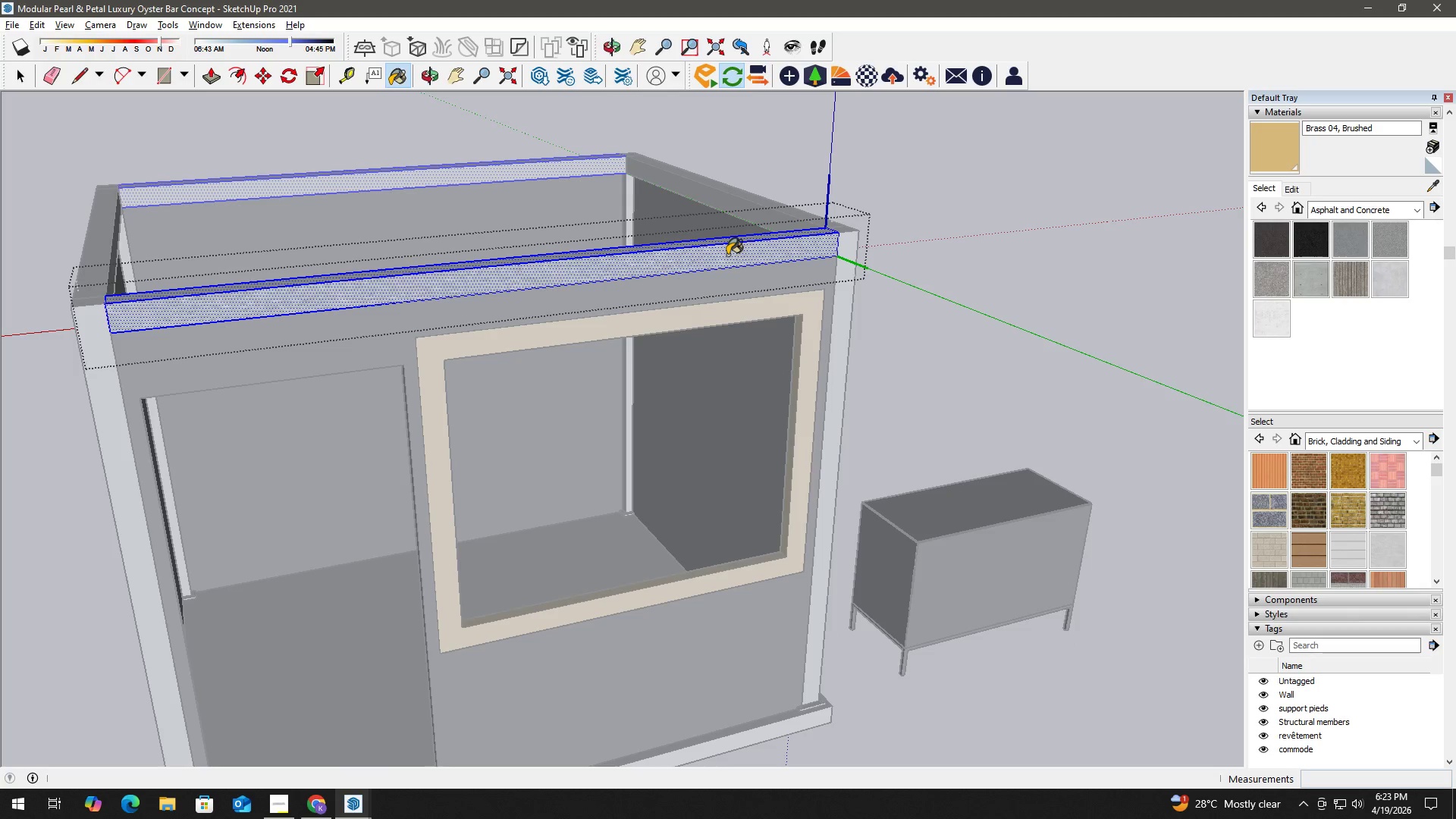 
triple_click([727, 255])